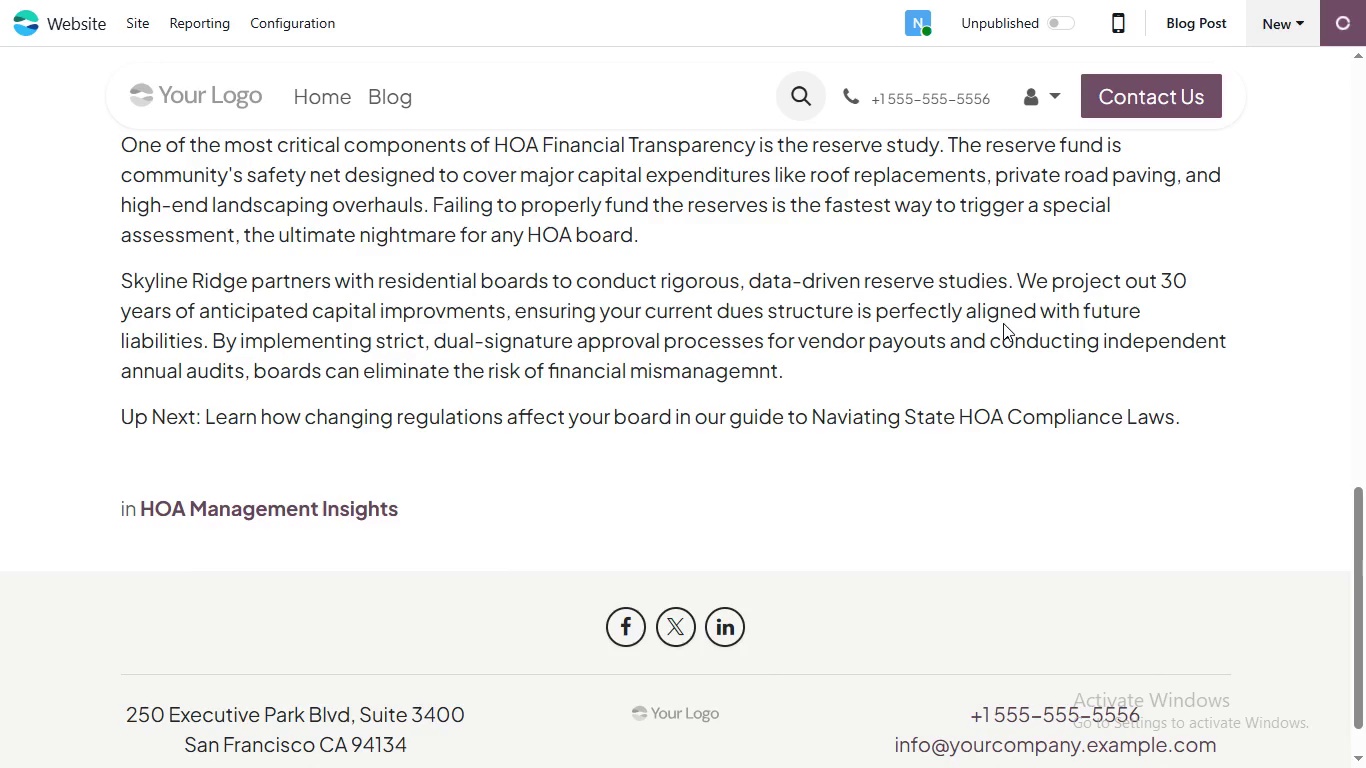 
scroll: coordinate [1002, 325], scroll_direction: down, amount: 1.0
 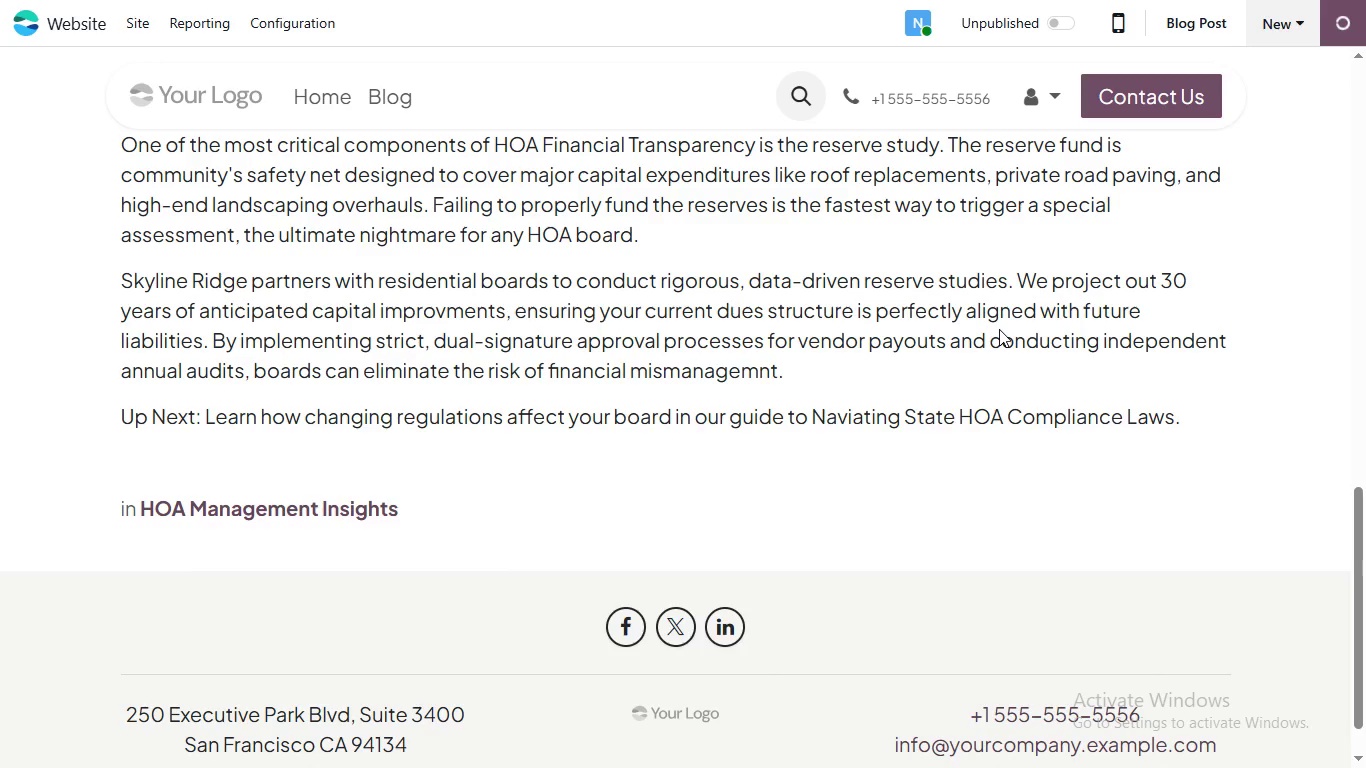 
scroll: coordinate [996, 340], scroll_direction: none, amount: 0.0
 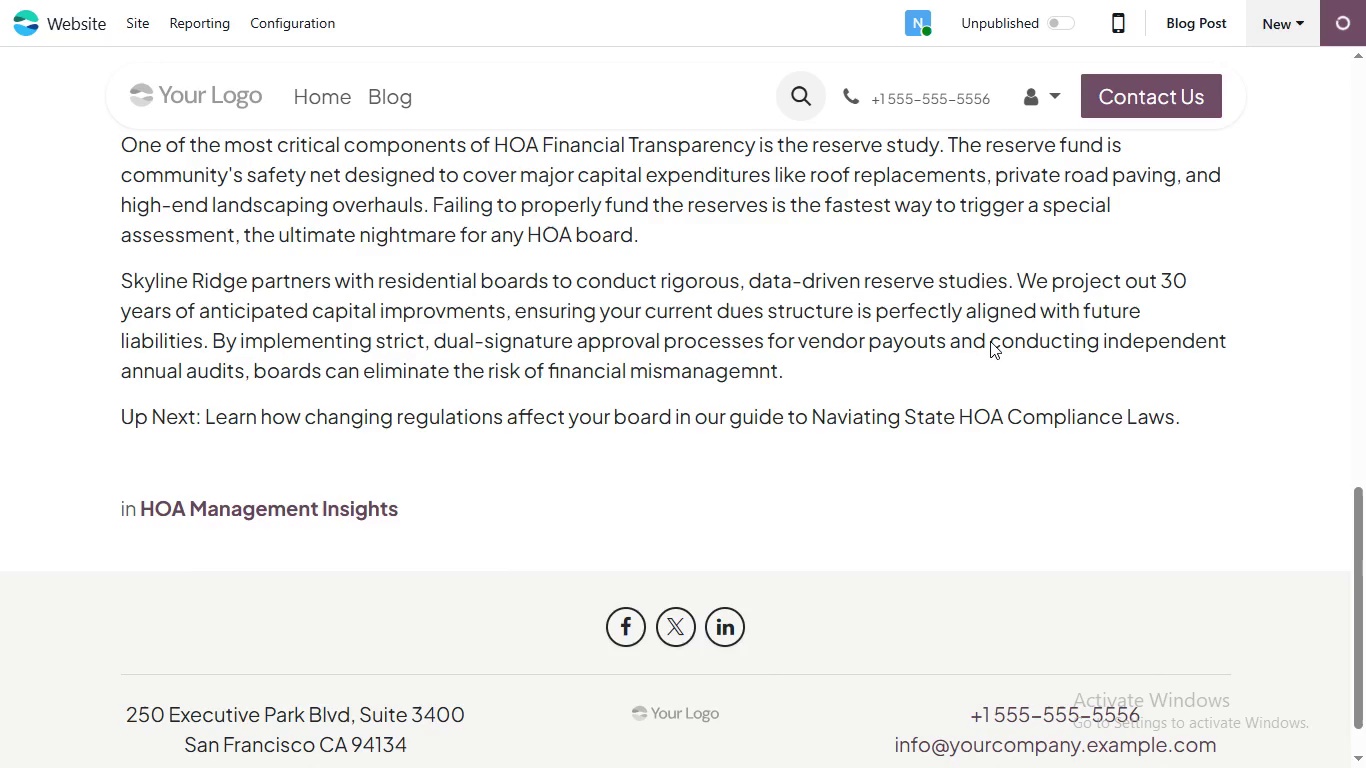 
scroll: coordinate [983, 348], scroll_direction: up, amount: 2.0
 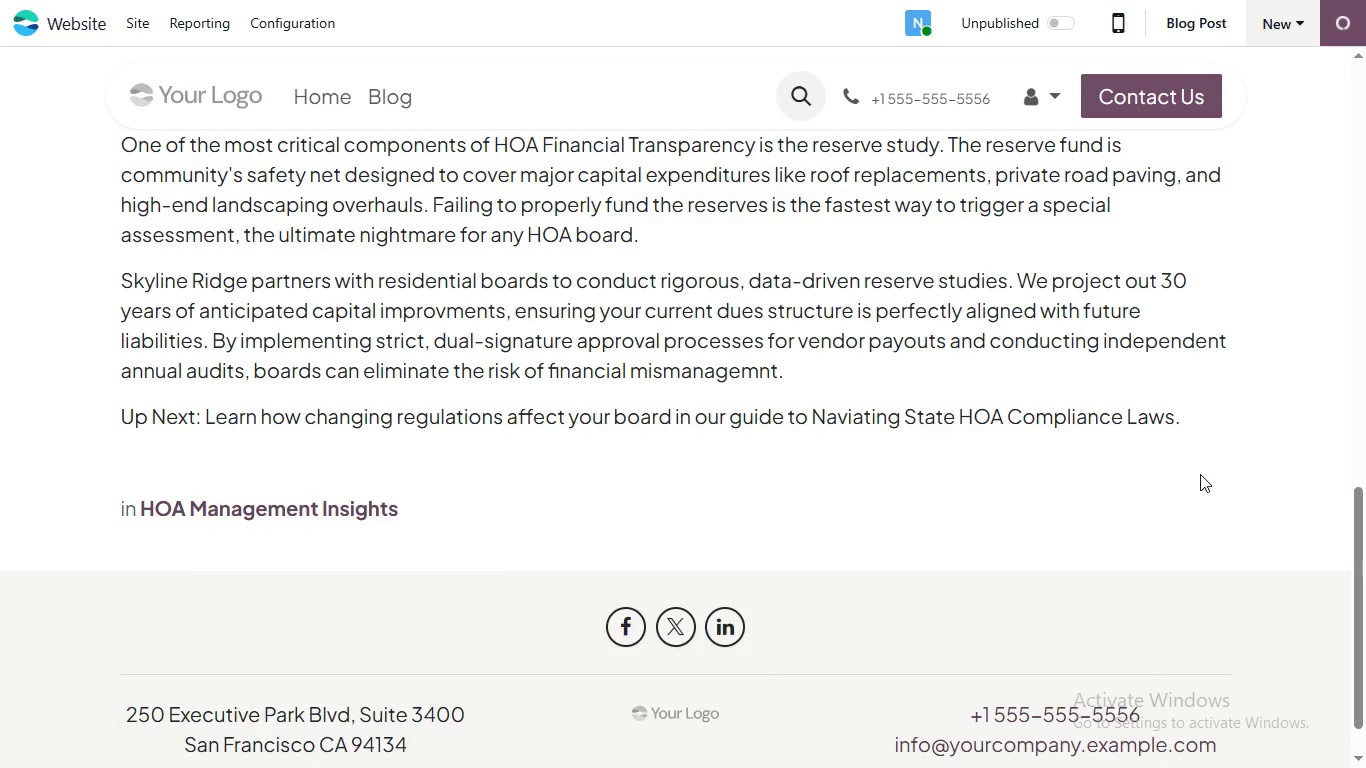 
mouse_move([1326, 559])
 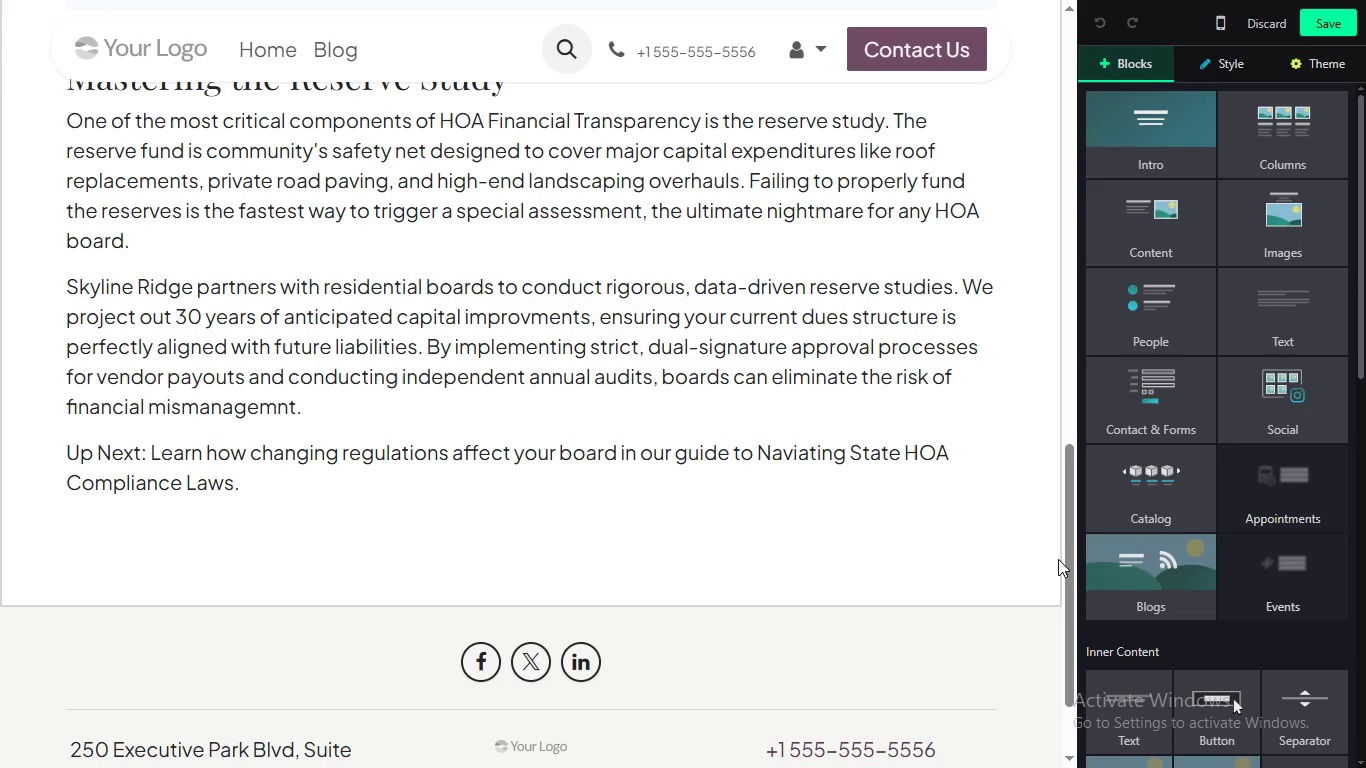 
left_click_drag(start_coordinate=[1064, 547], to_coordinate=[1078, 577])
 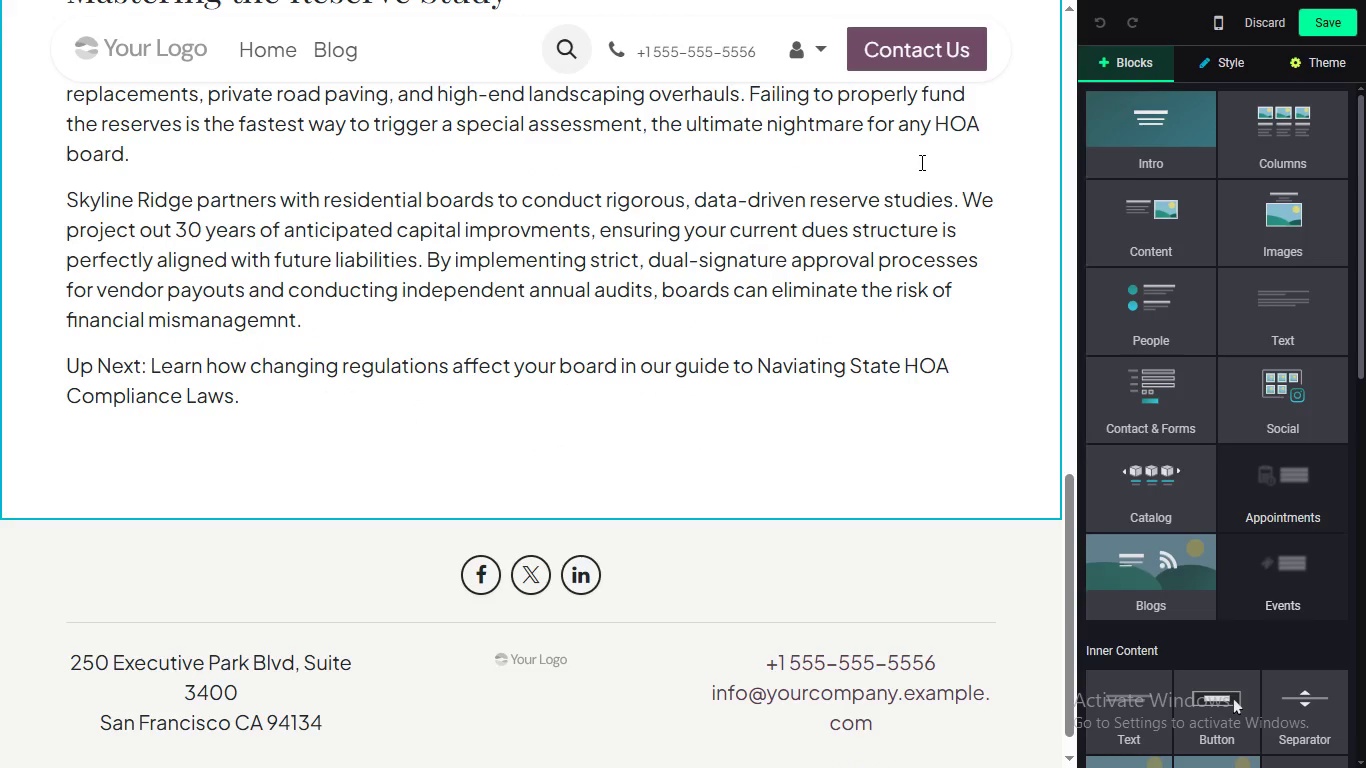 
left_click([1145, 57])
 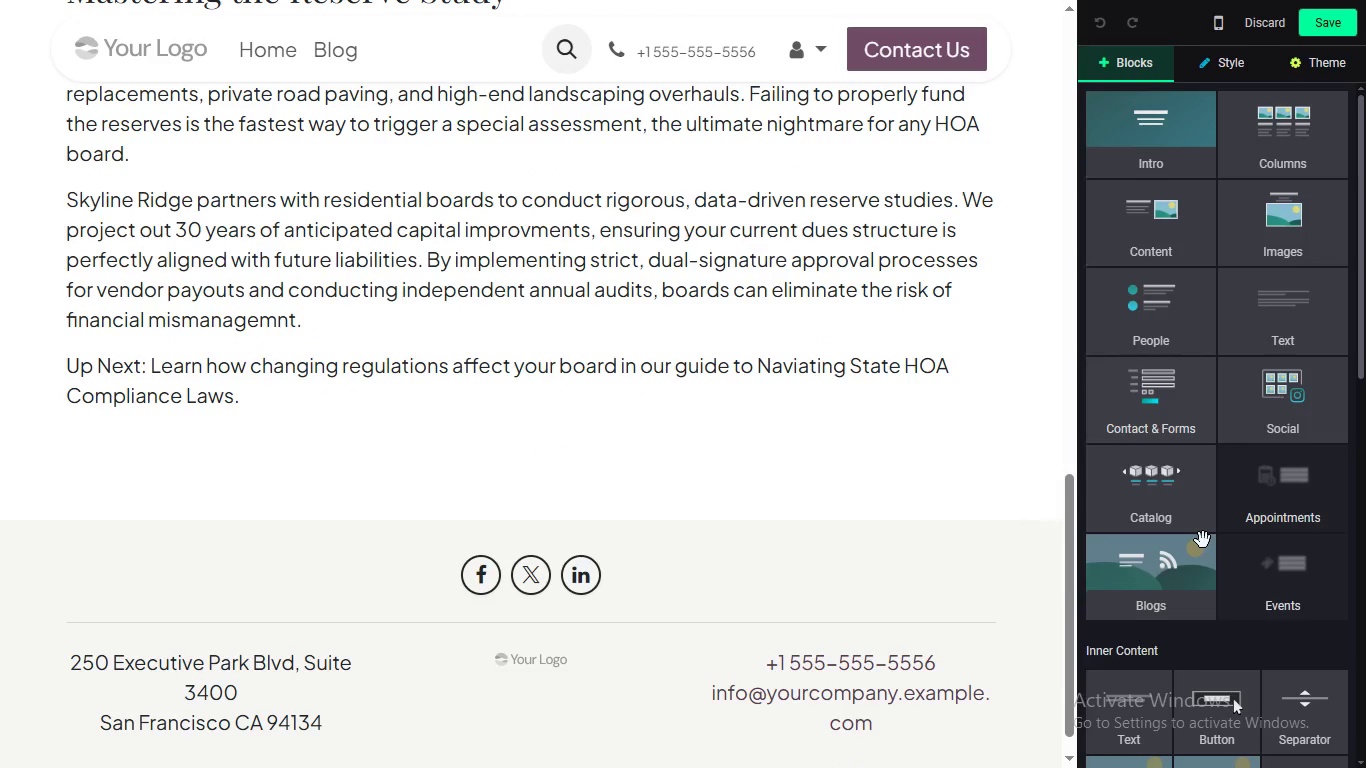 
left_click_drag(start_coordinate=[1308, 728], to_coordinate=[349, 392])
 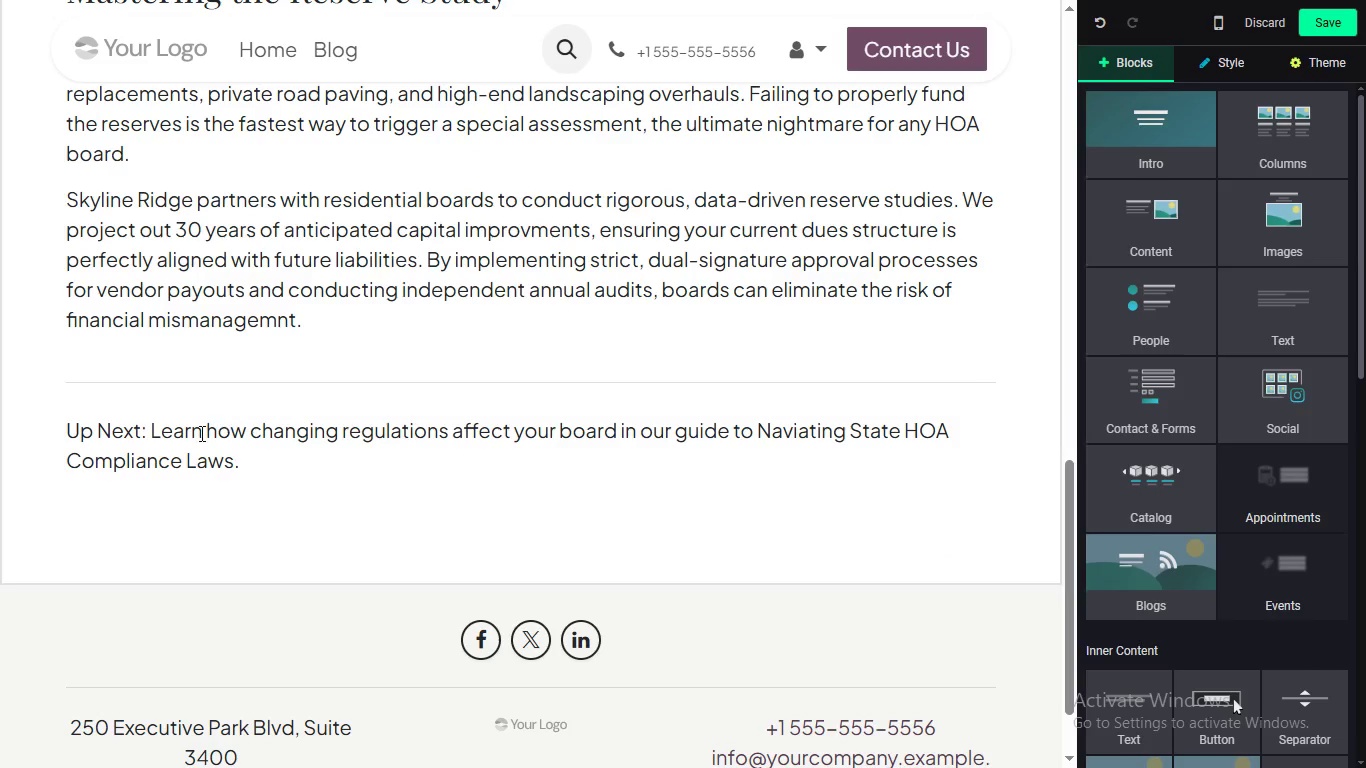 
left_click_drag(start_coordinate=[143, 434], to_coordinate=[99, 434])
 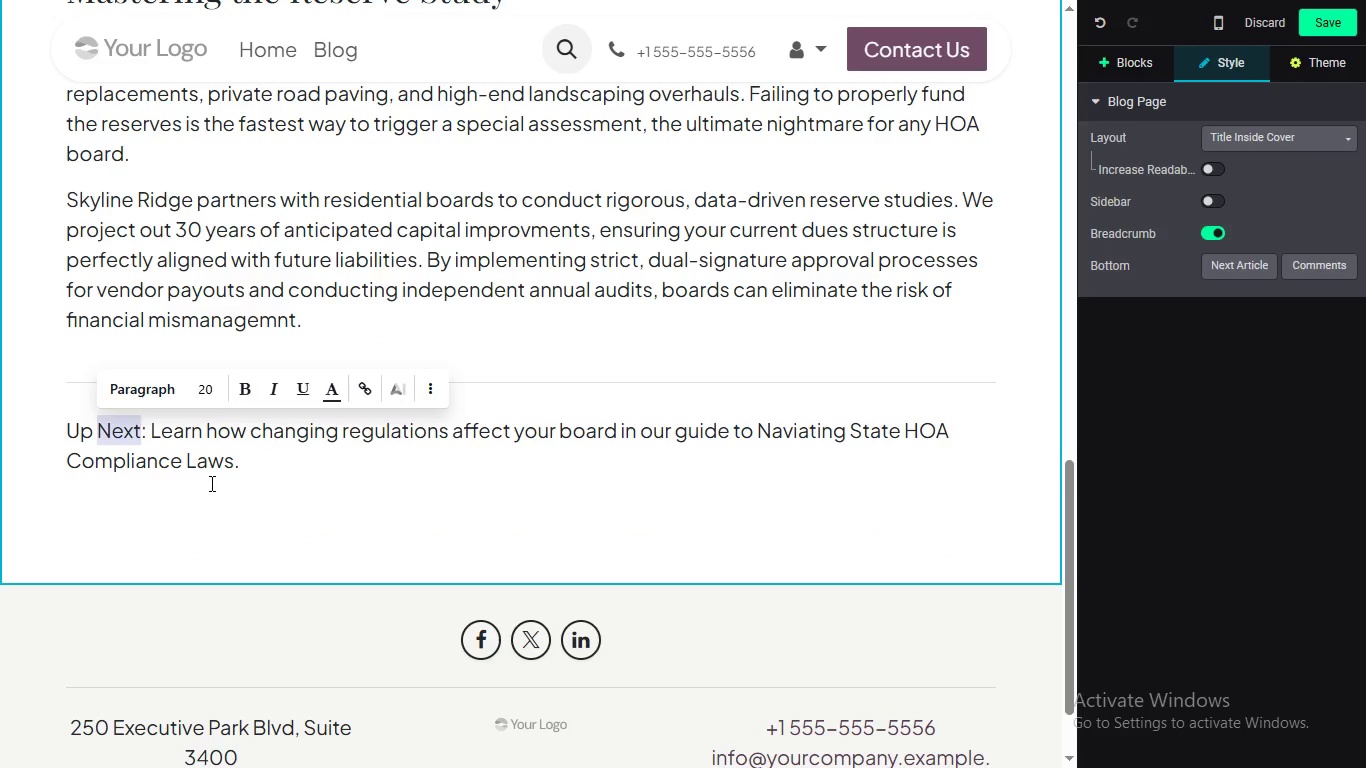 
wait(6.05)
 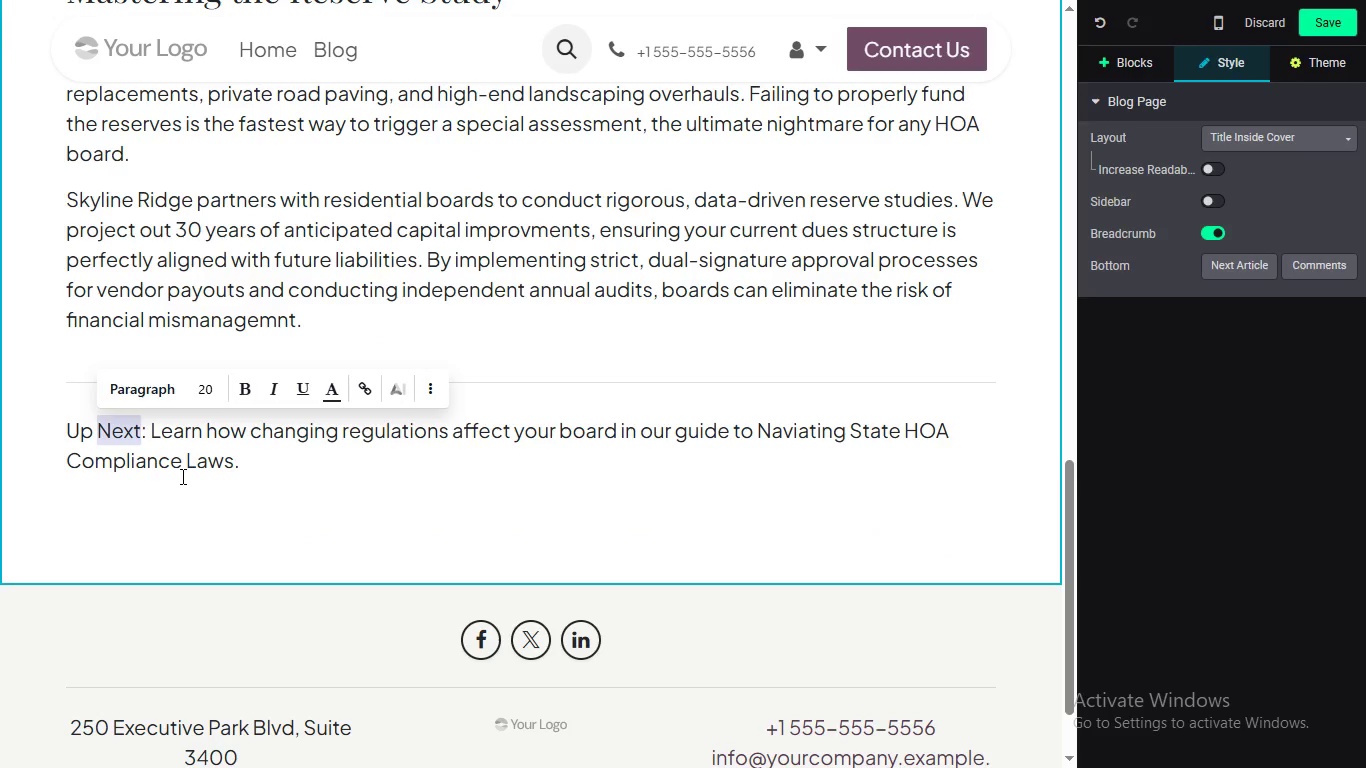 
double_click([214, 443])
 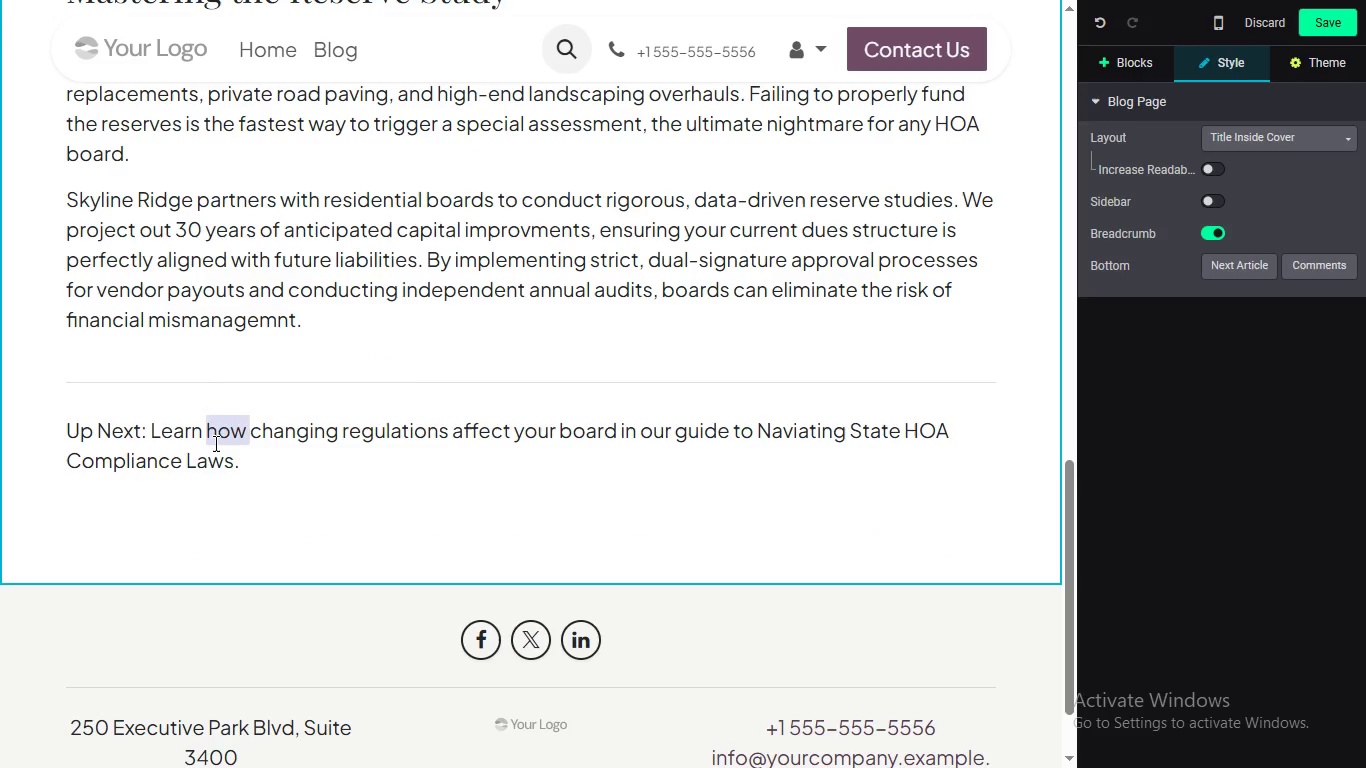 
triple_click([214, 443])
 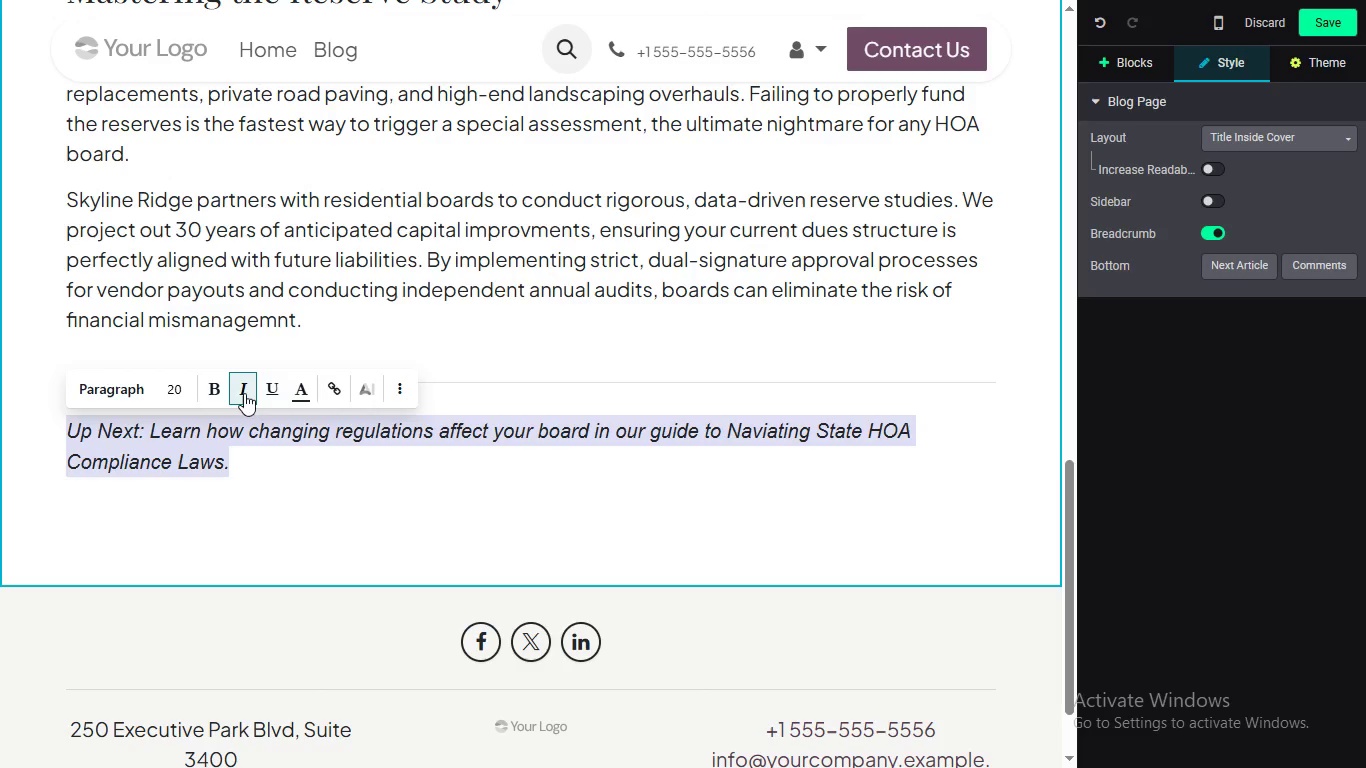 
left_click([244, 392])
 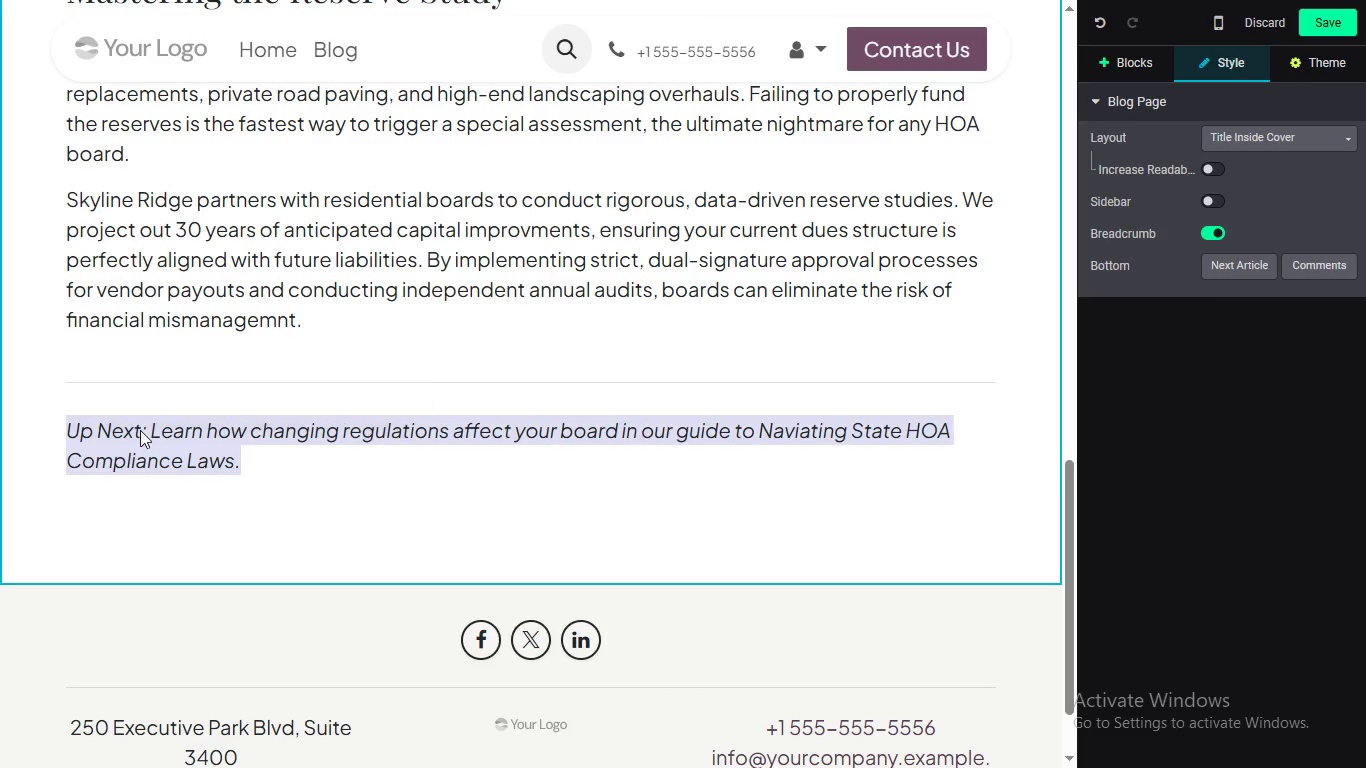 
left_click([140, 430])
 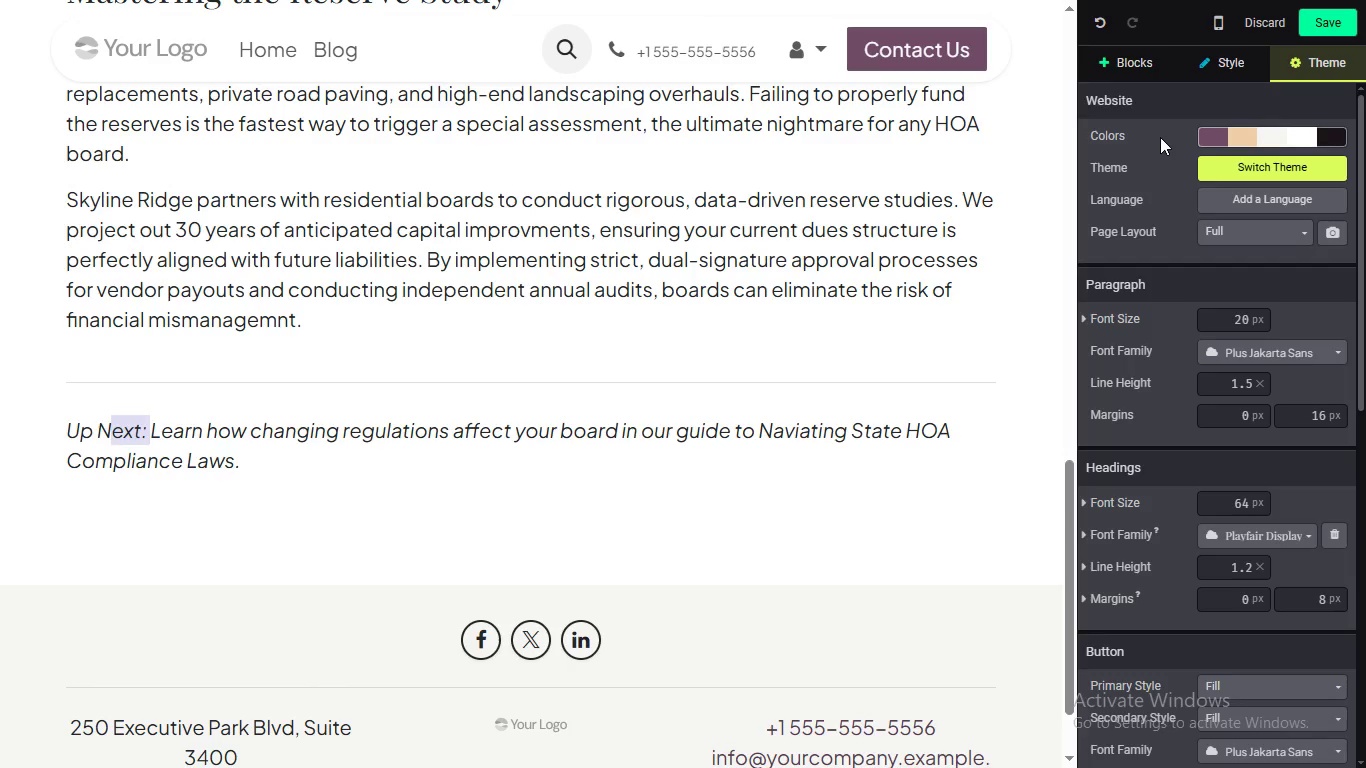 
left_click_drag(start_coordinate=[149, 435], to_coordinate=[106, 437])
 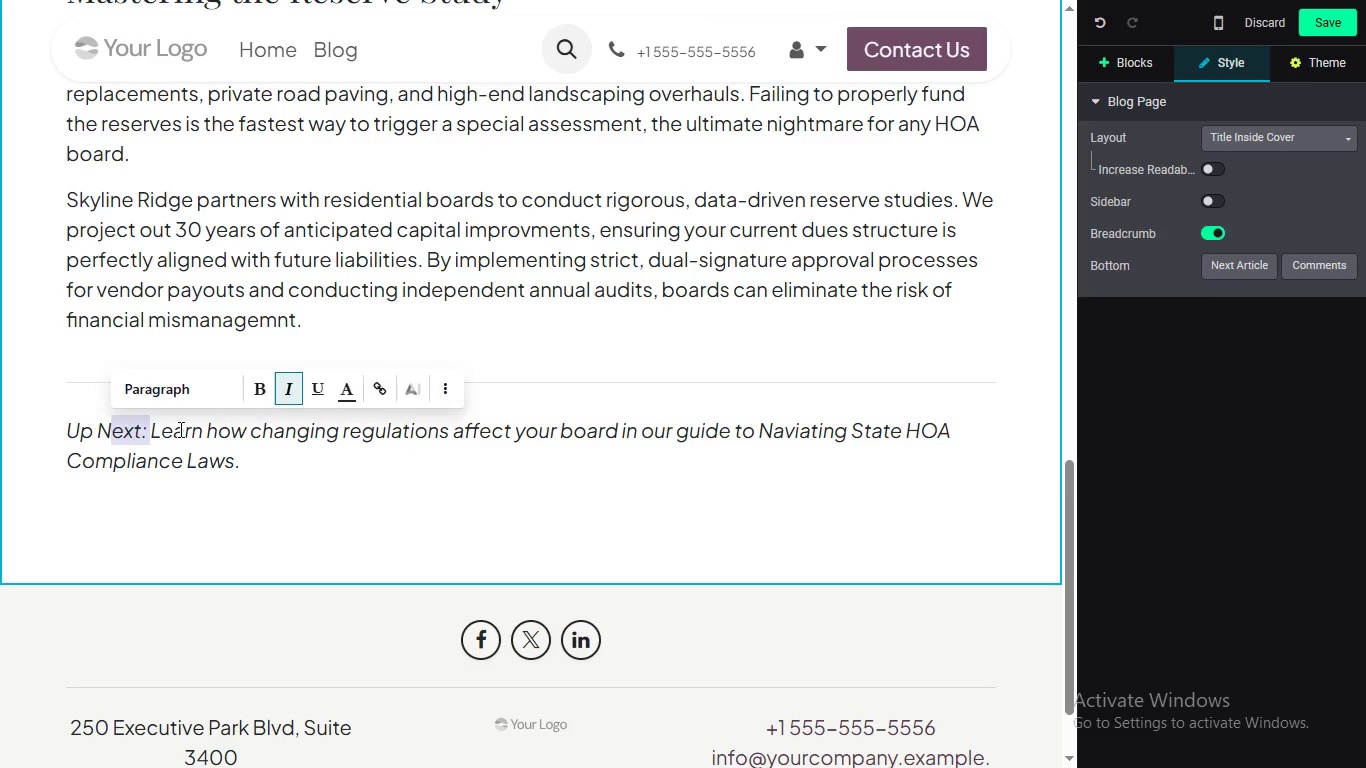 
wait(22.25)
 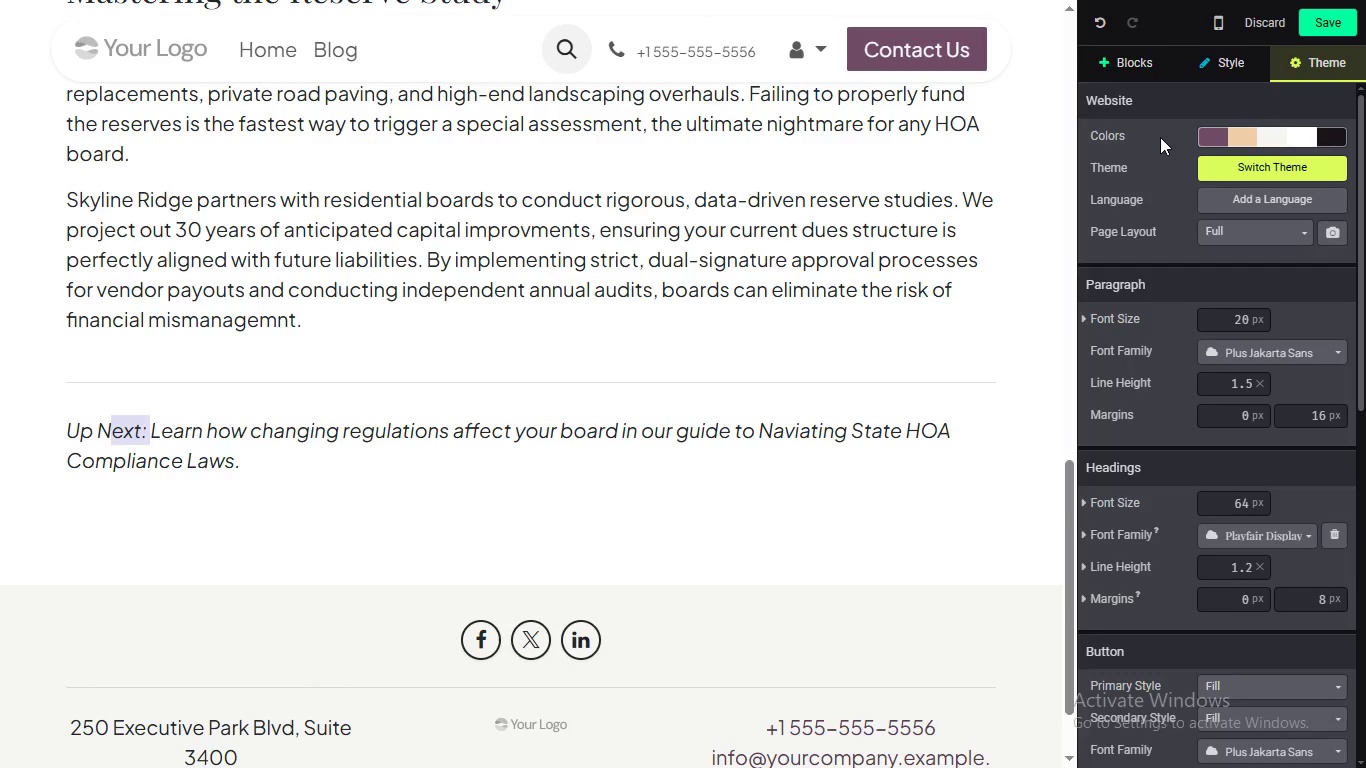 
scroll: coordinate [1171, 201], scroll_direction: up, amount: 1.0
 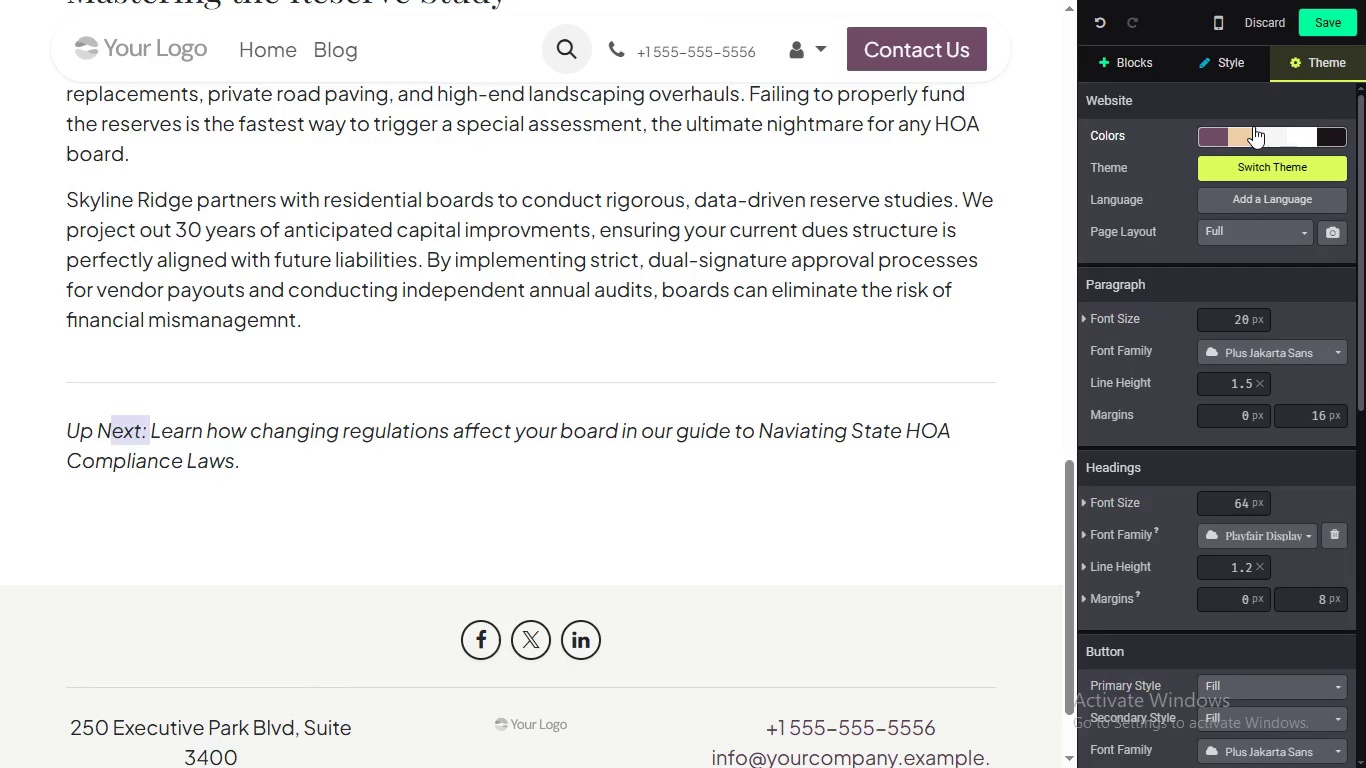 
double_click([1253, 126])
 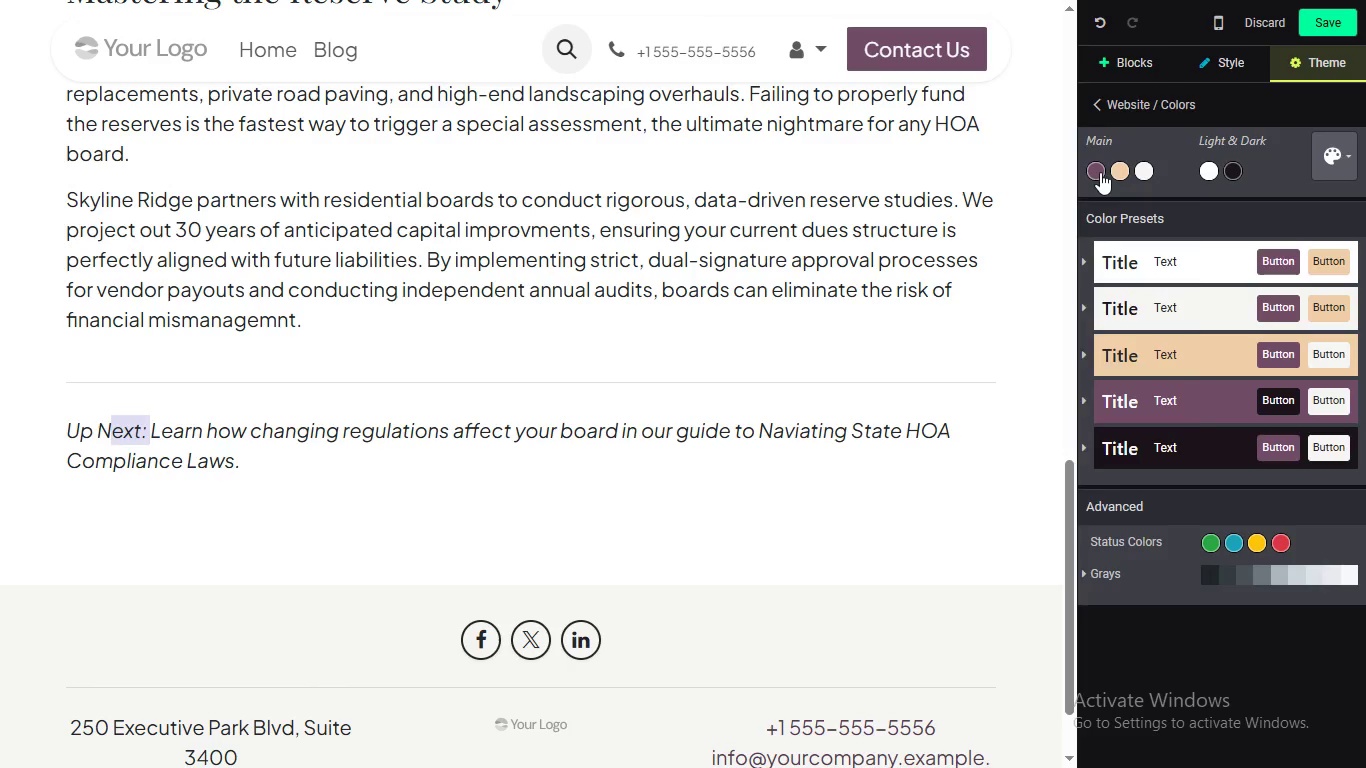 
left_click([1100, 172])
 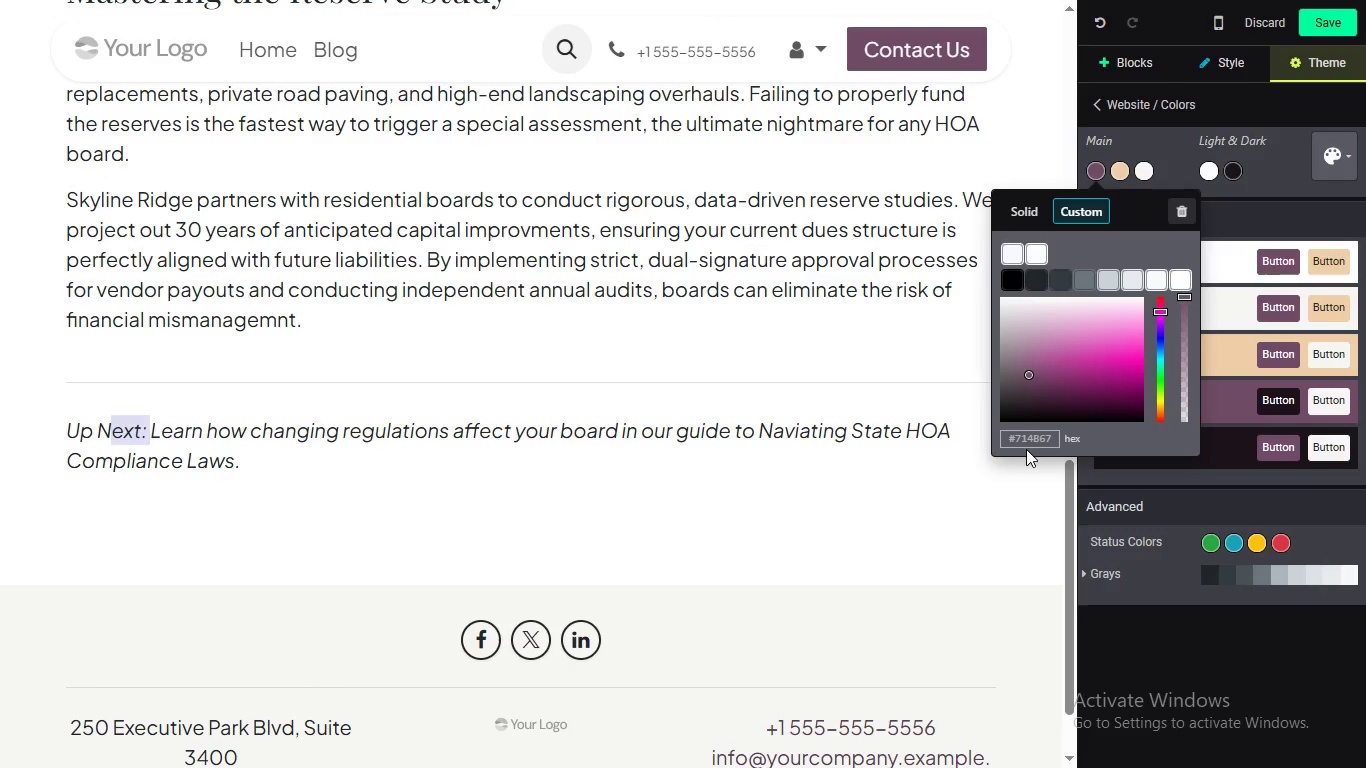 
left_click([1026, 449])
 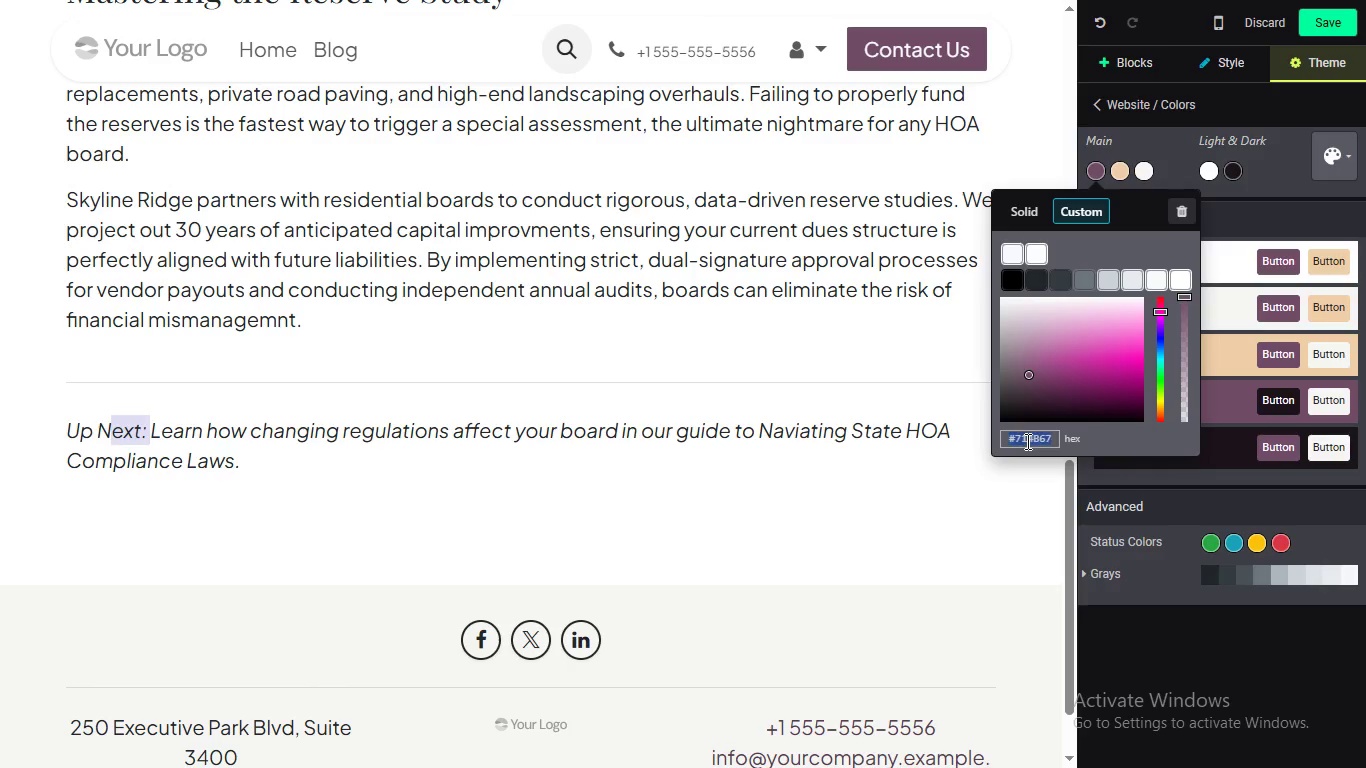 
triple_click([1026, 441])
 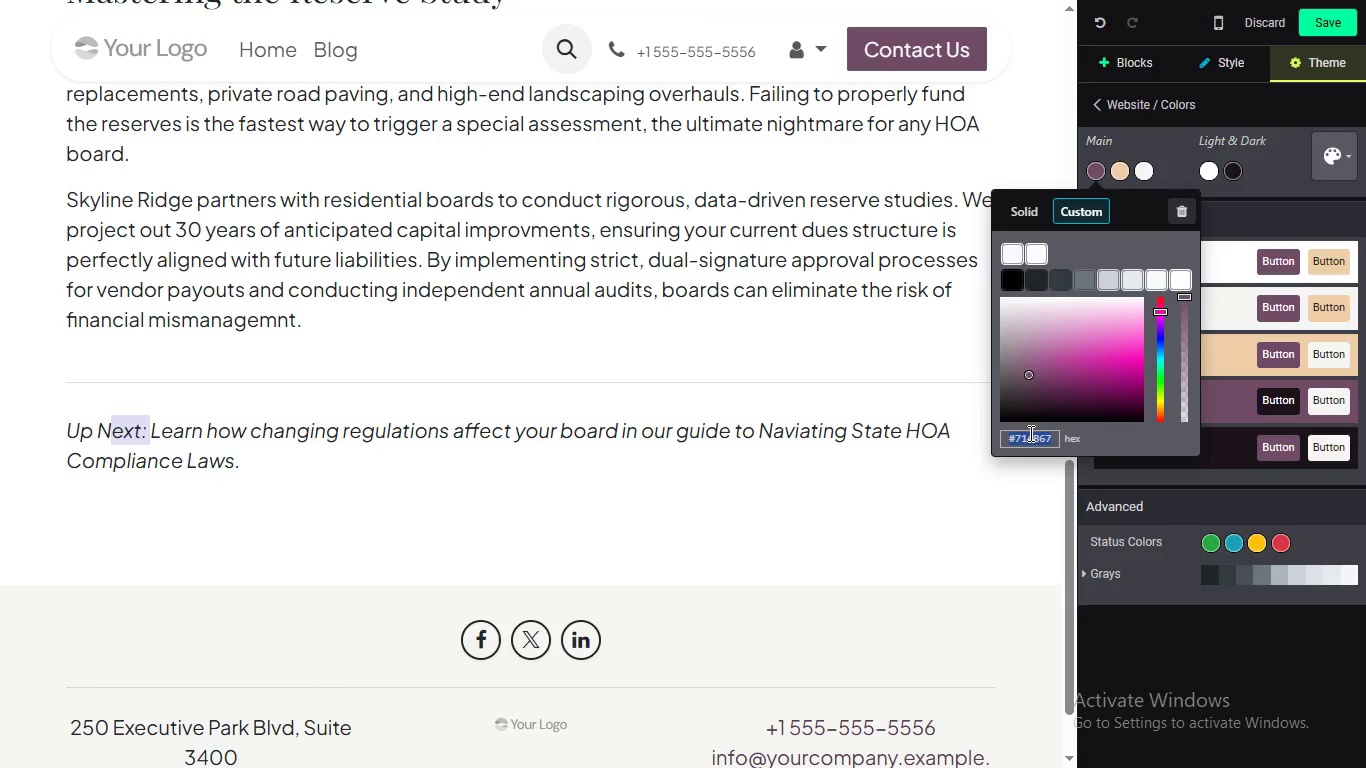 
left_click_drag(start_coordinate=[1026, 441], to_coordinate=[1028, 435])
 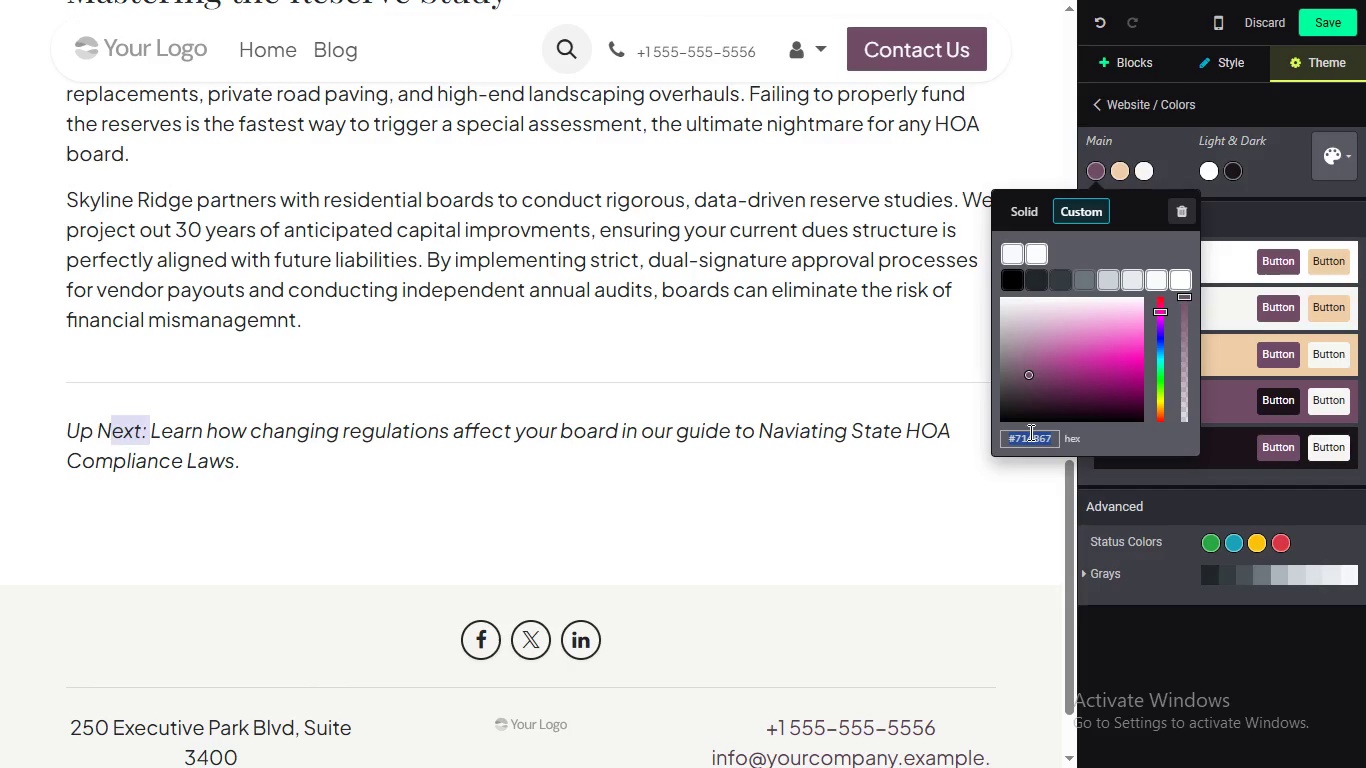 
key(Shift+3)
 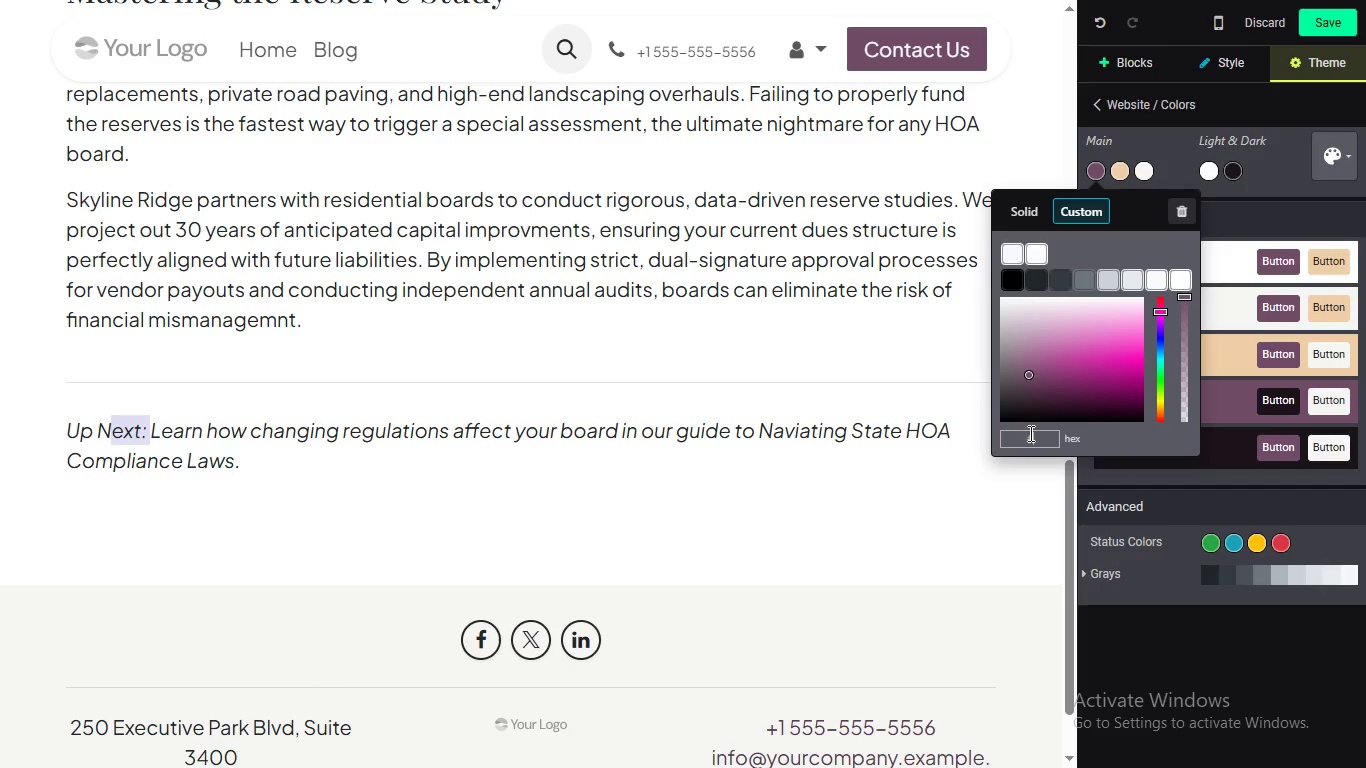 
type(1e)
 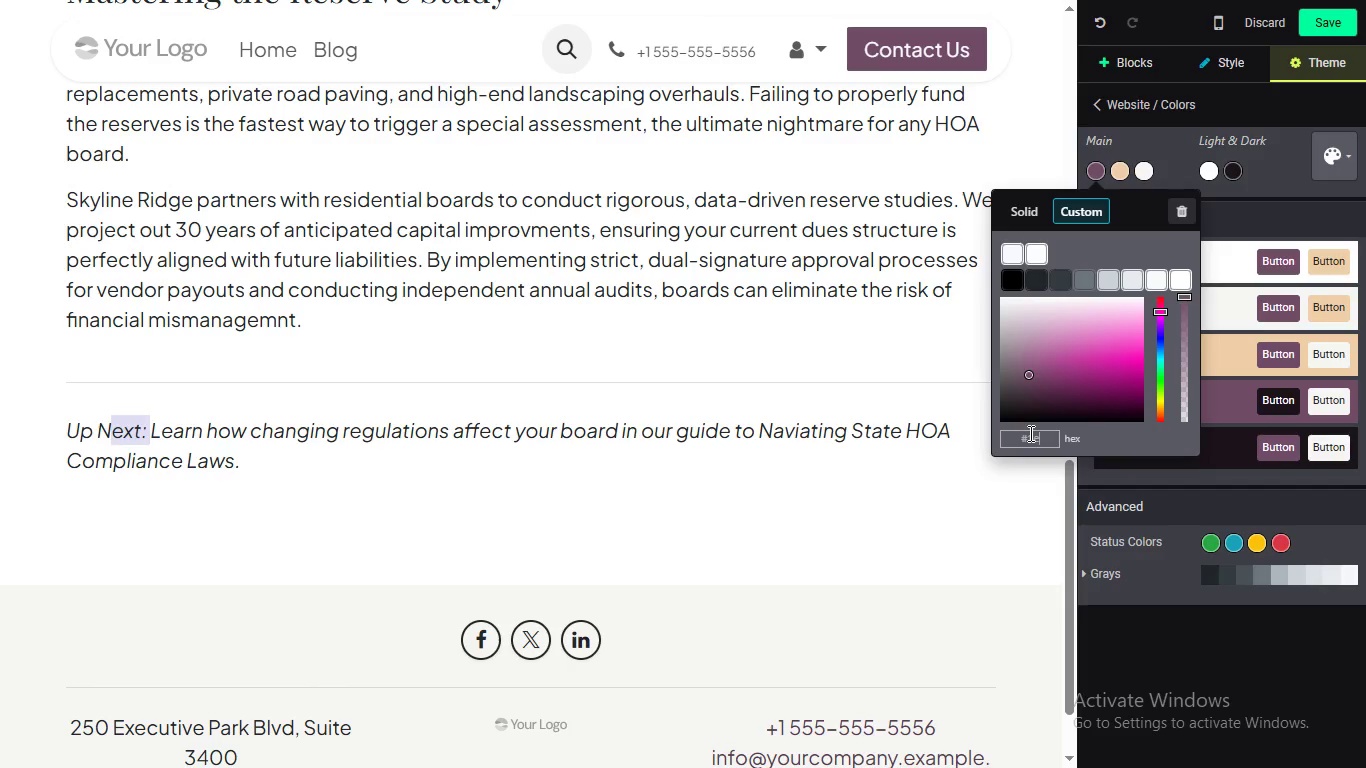 
type(29)
 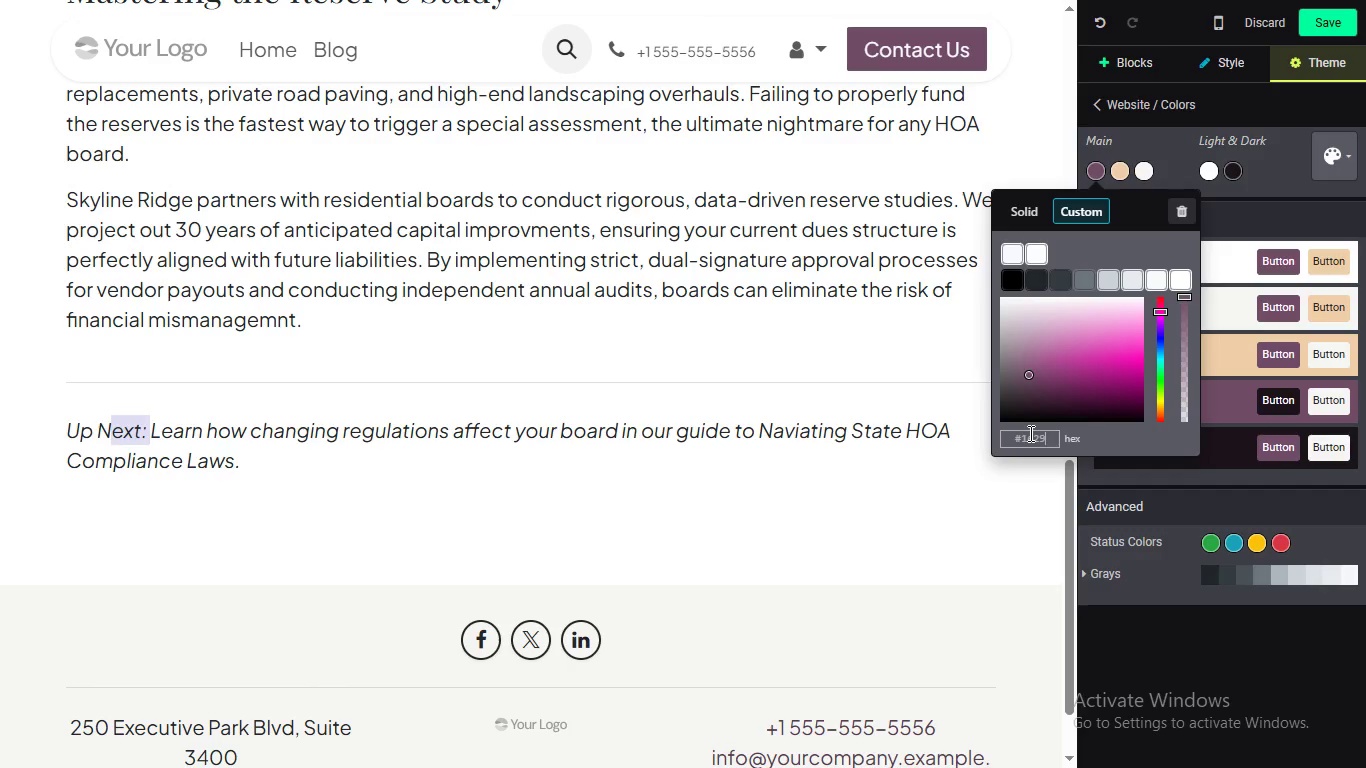 
type(3b)
 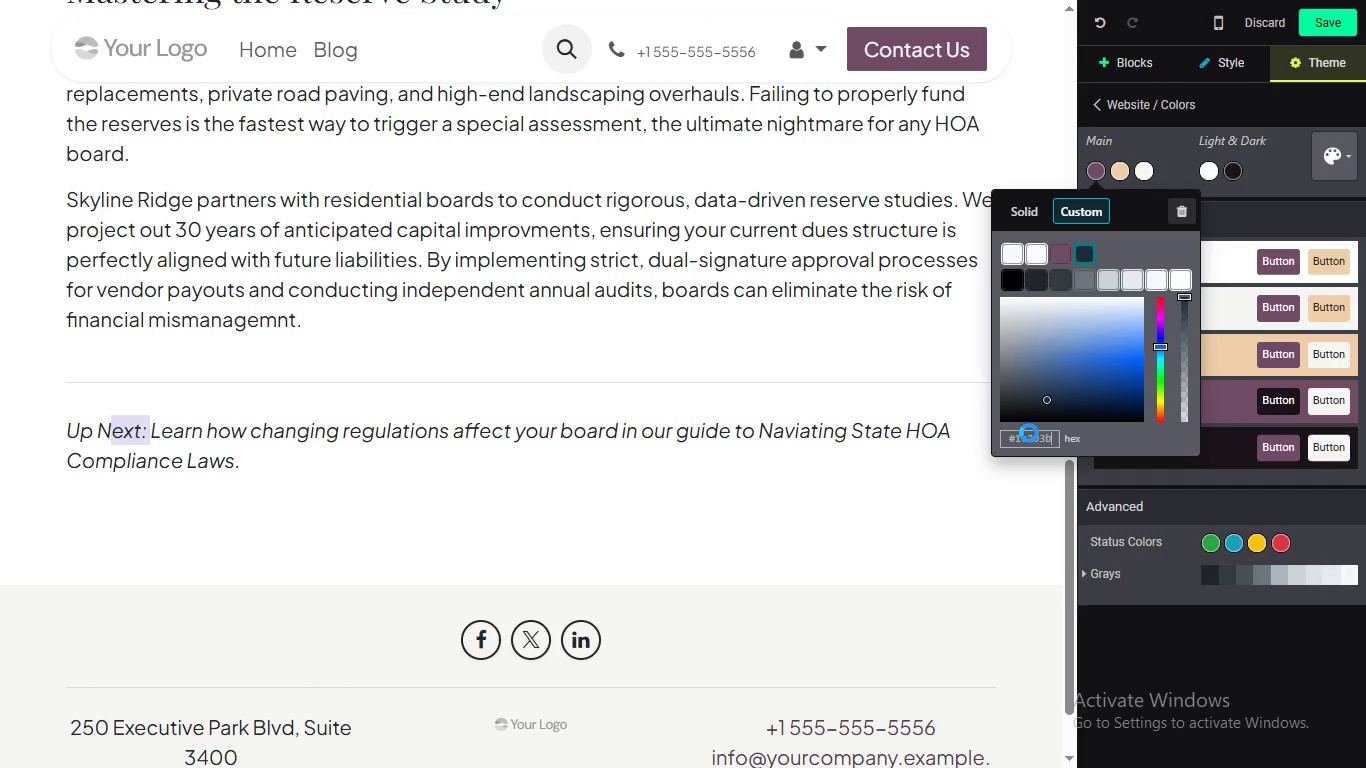 
key(Enter)
 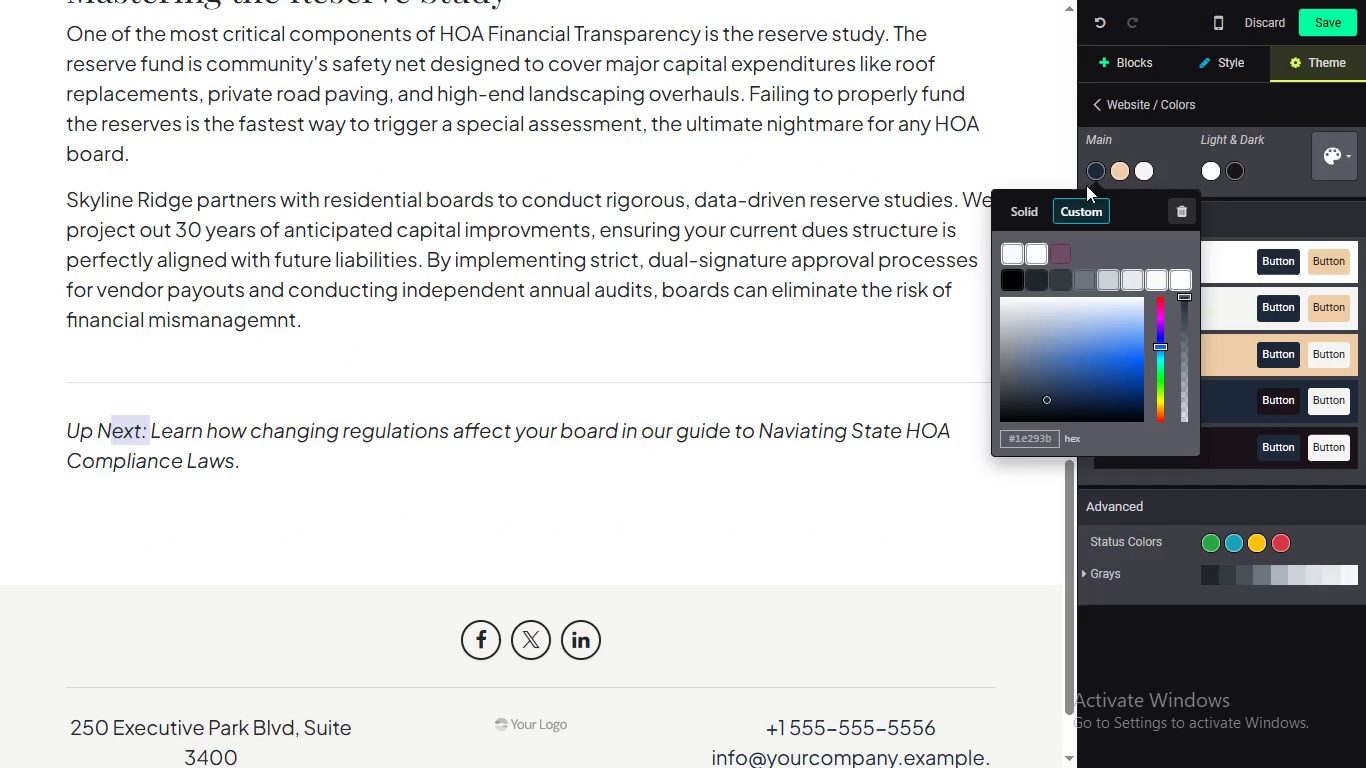 
wait(25.7)
 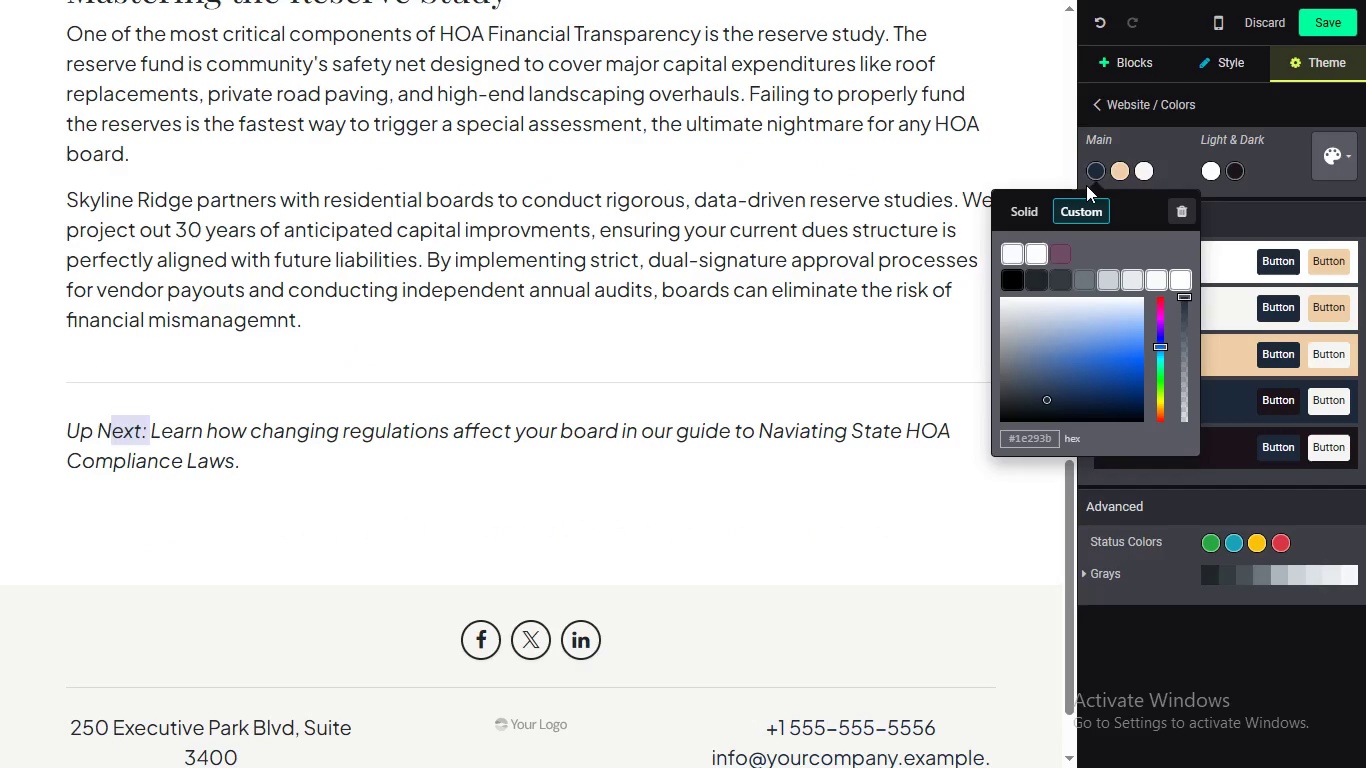 
left_click([1114, 165])
 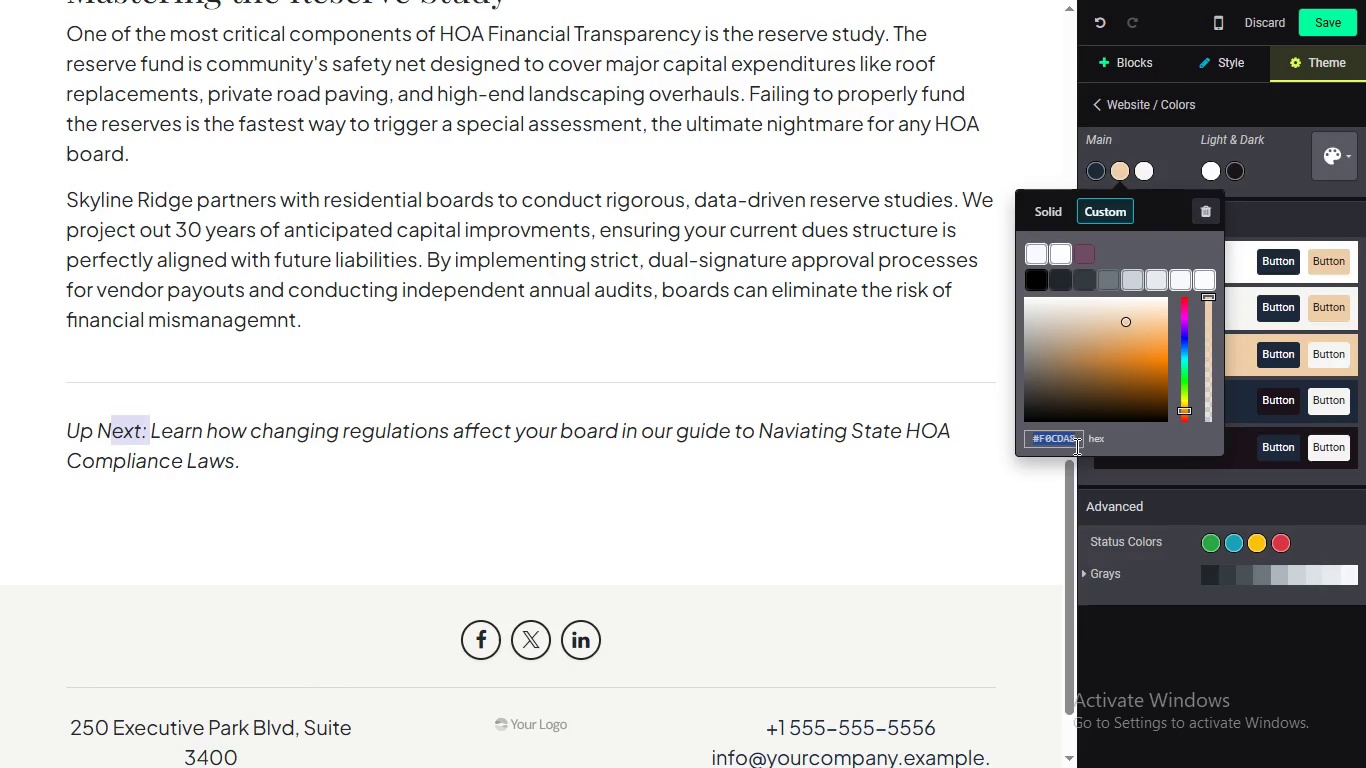 
left_click([1076, 445])
 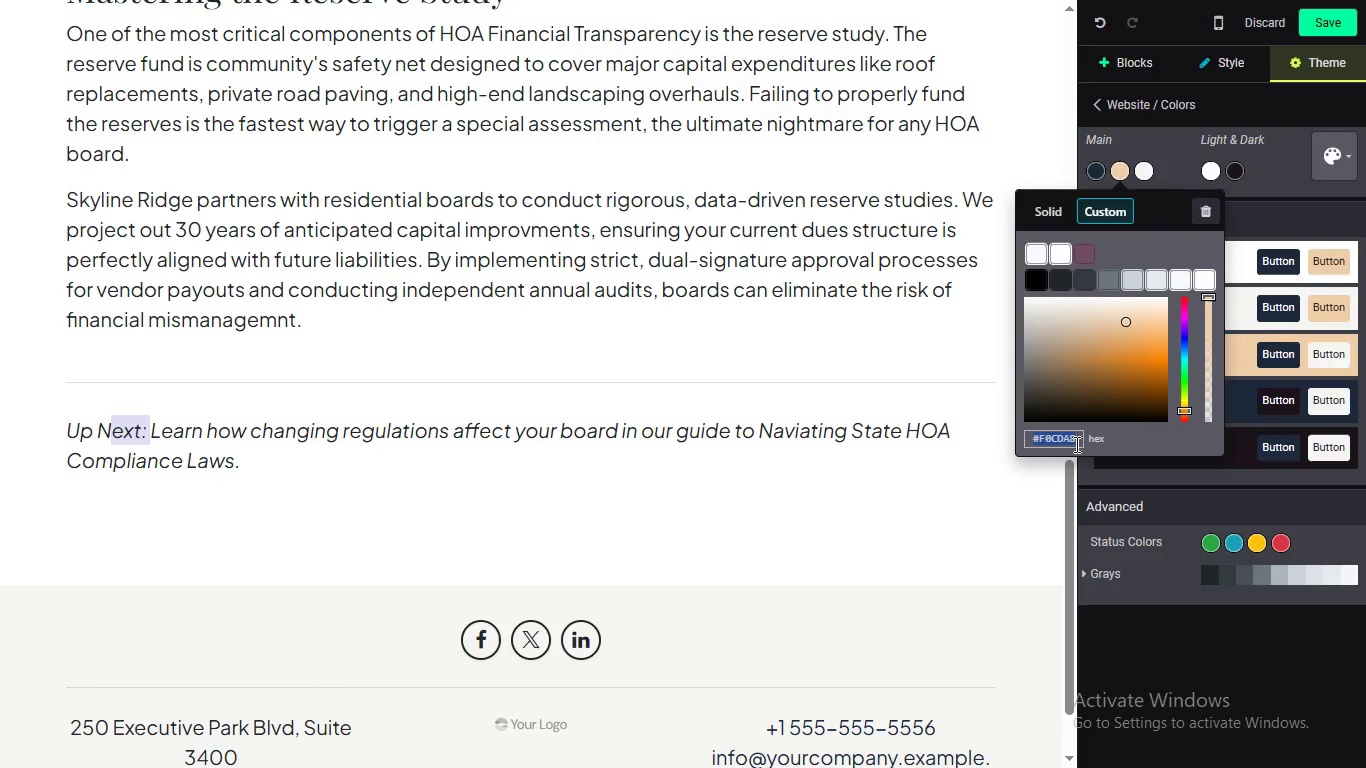 
key(Shift+3)
 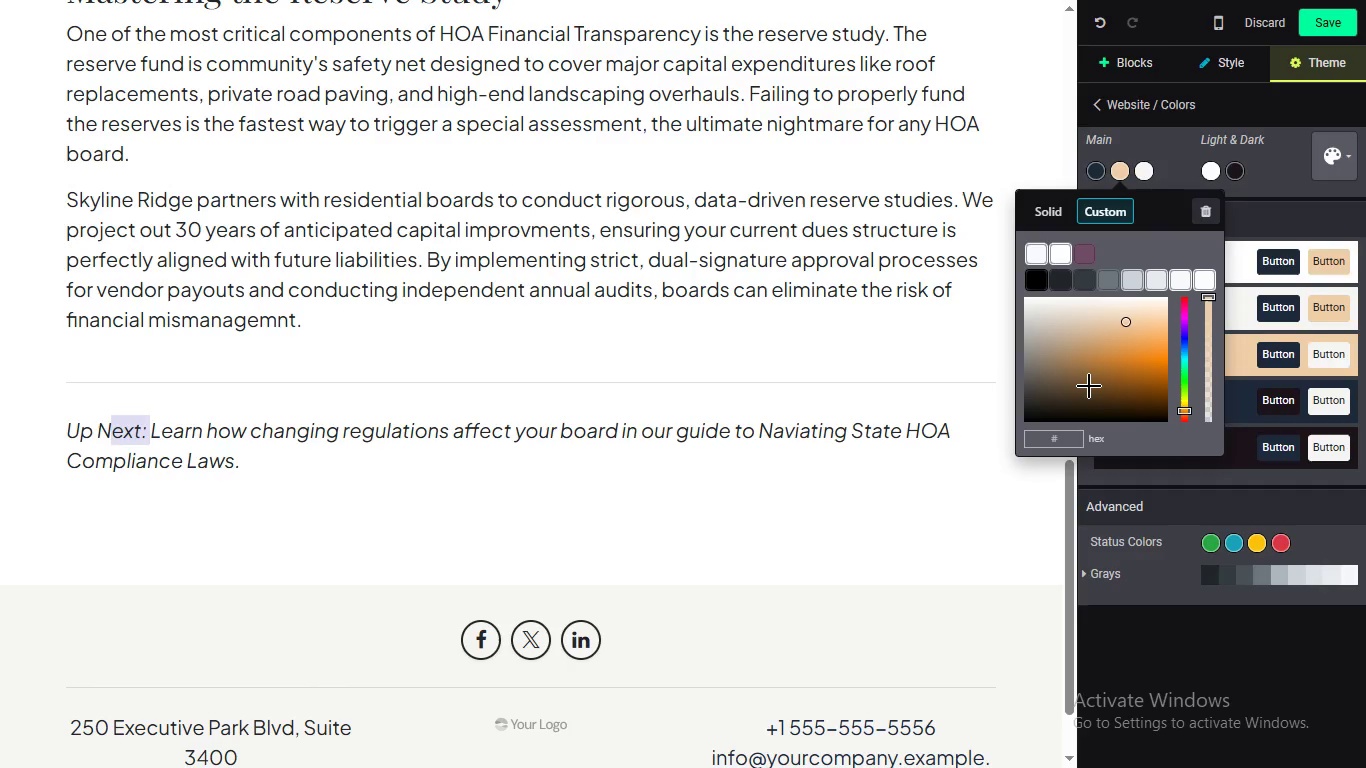 
type(b4)
 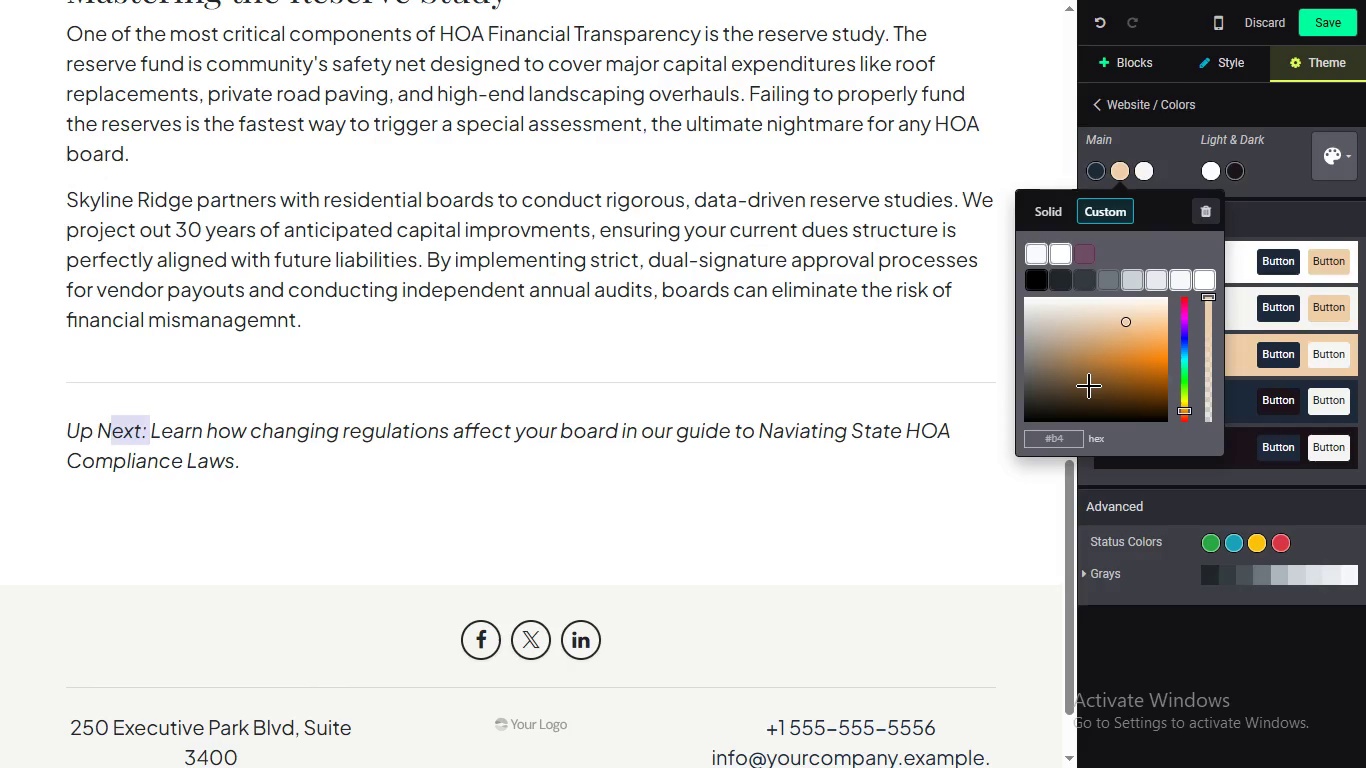 
wait(5.86)
 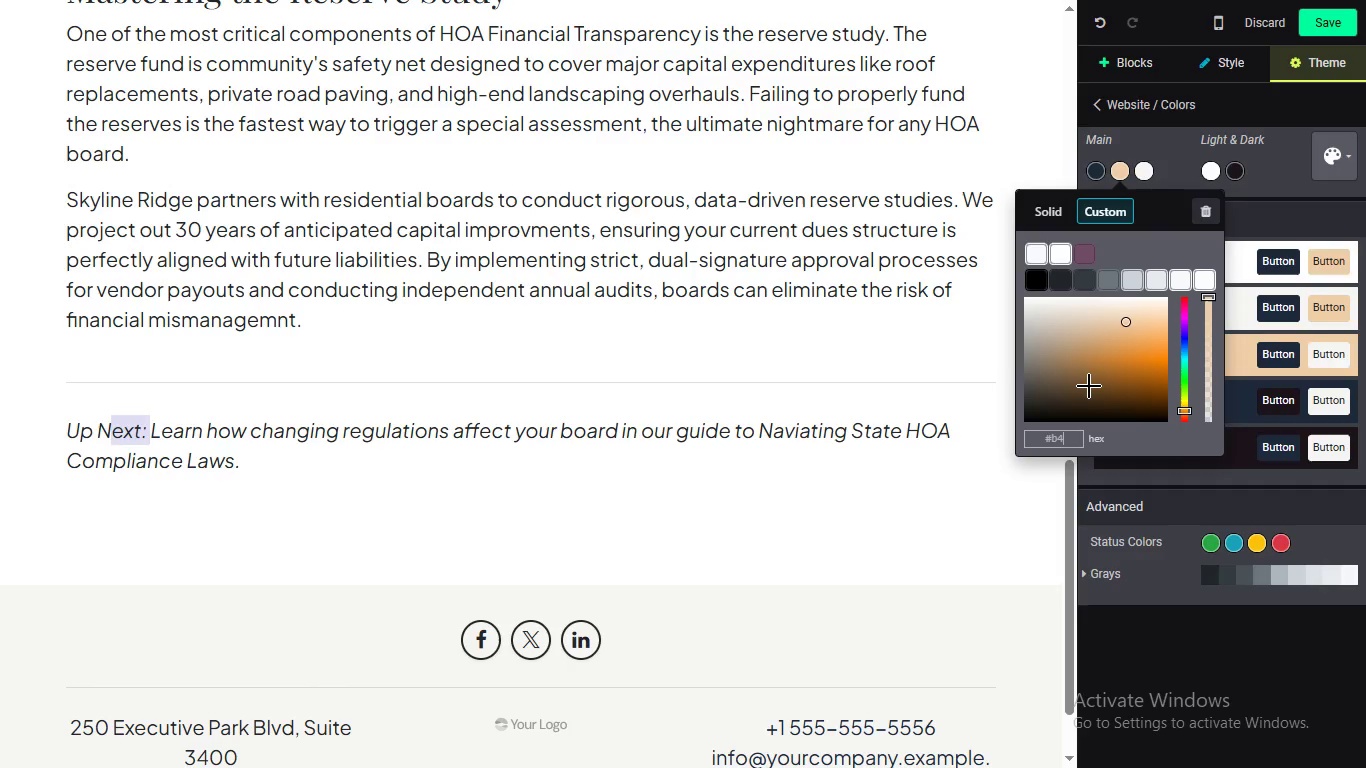 
type(8600)
 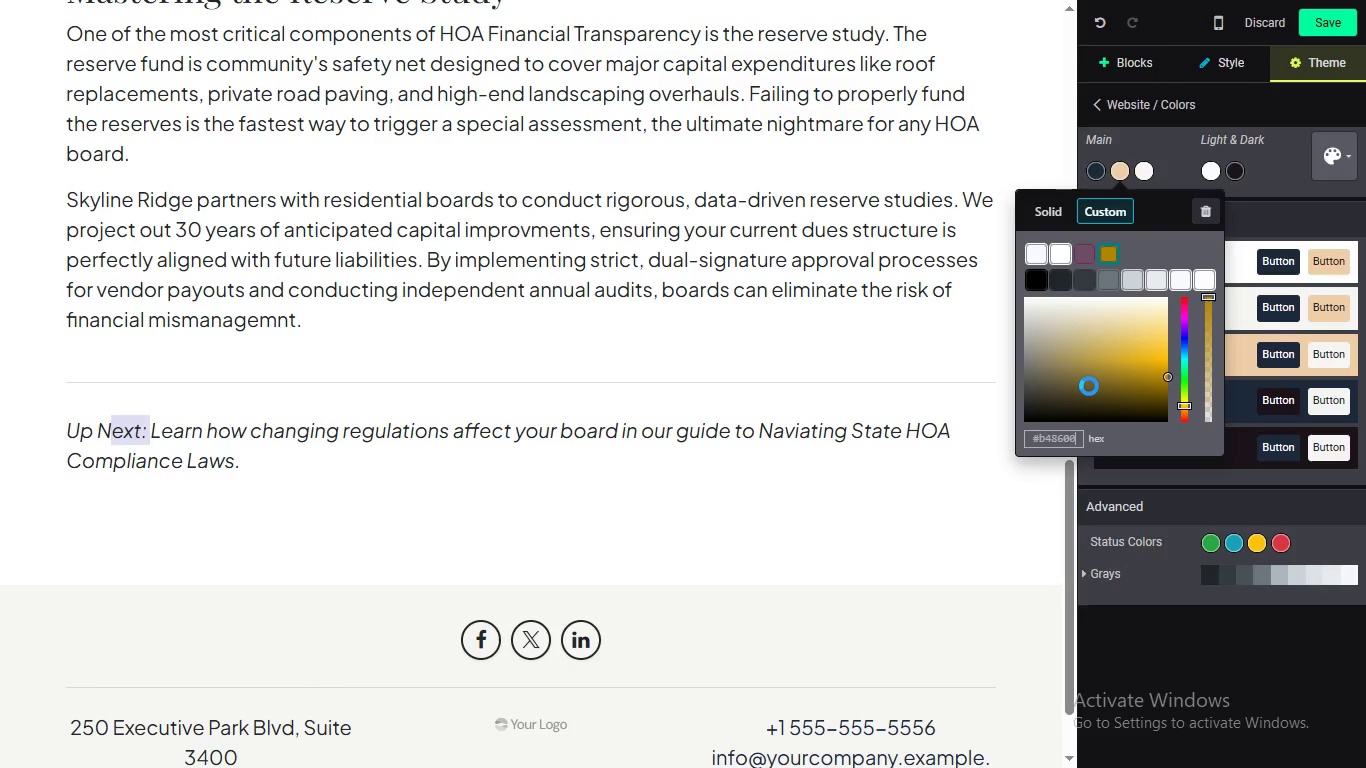 
key(Enter)
 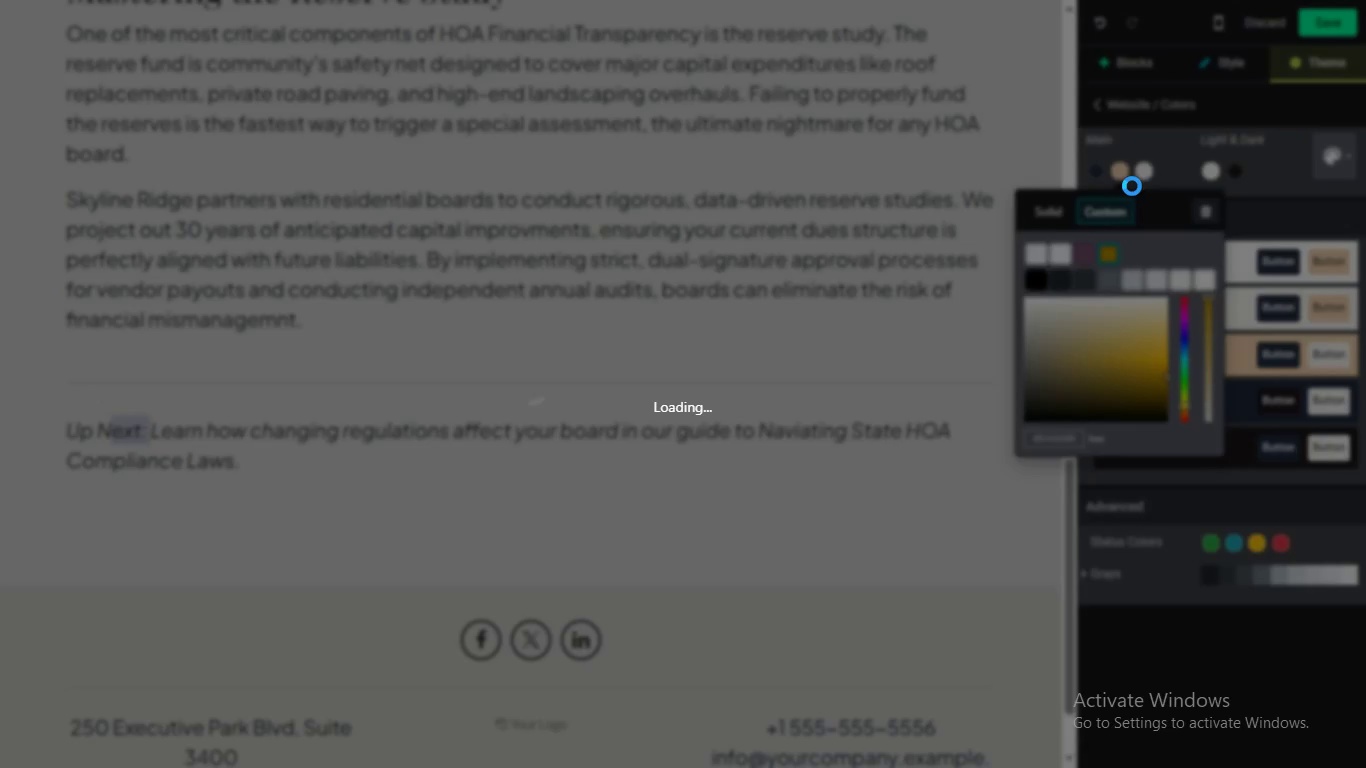 
mouse_move([1155, 192])
 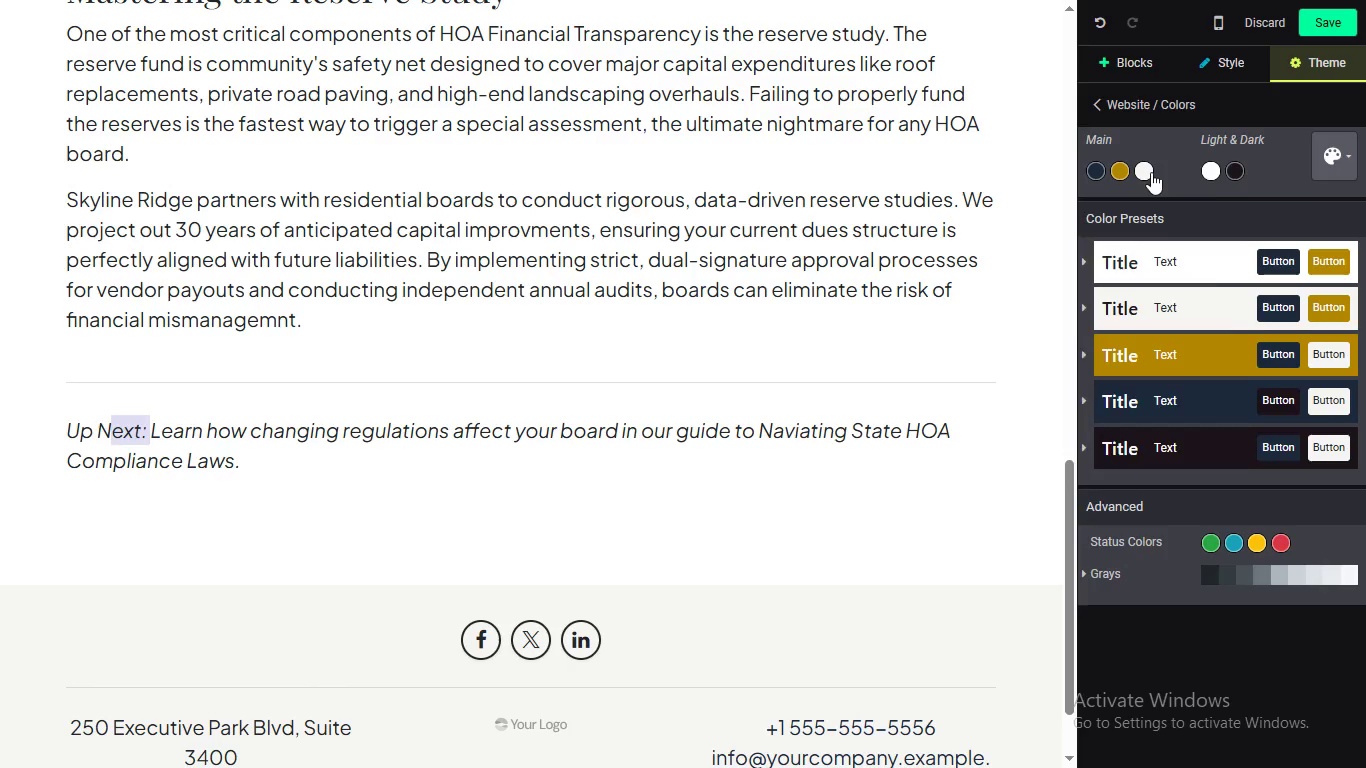 
left_click([1151, 172])
 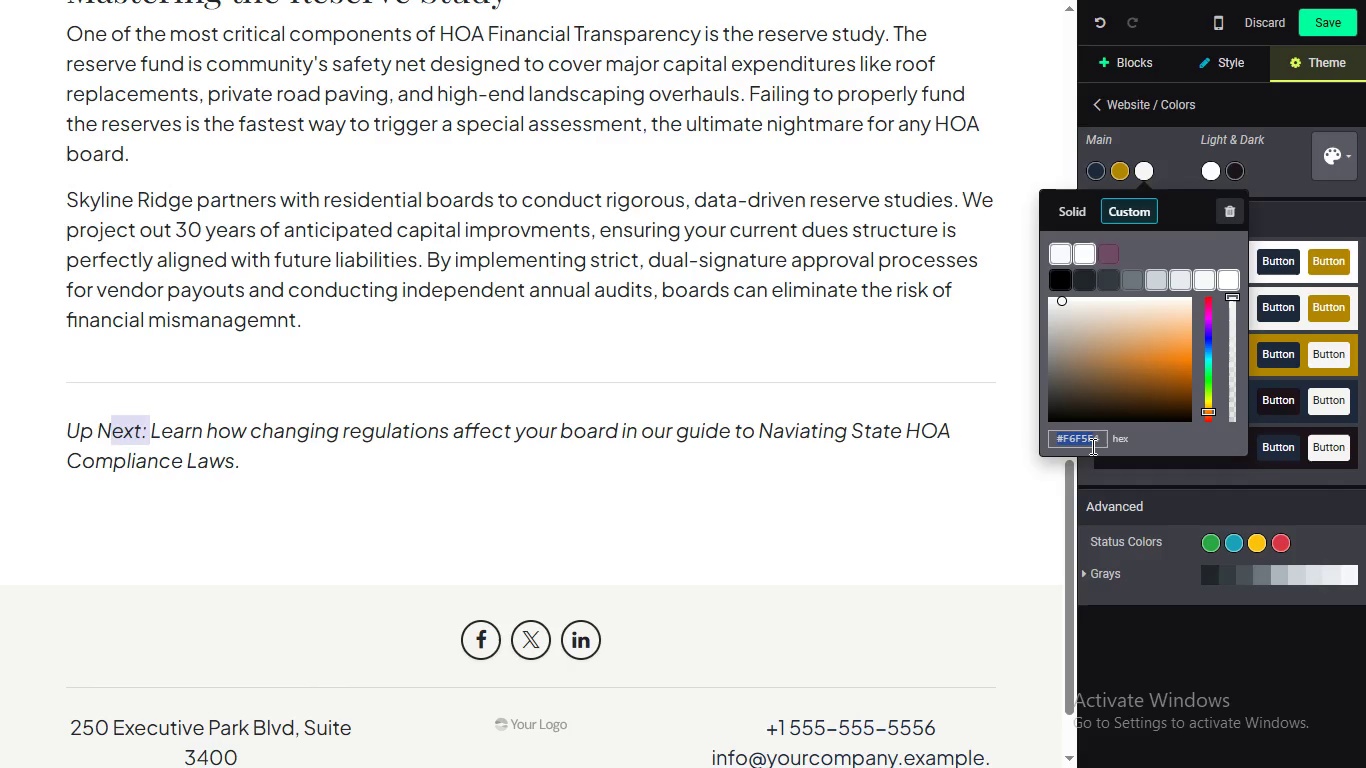 
left_click([1092, 446])
 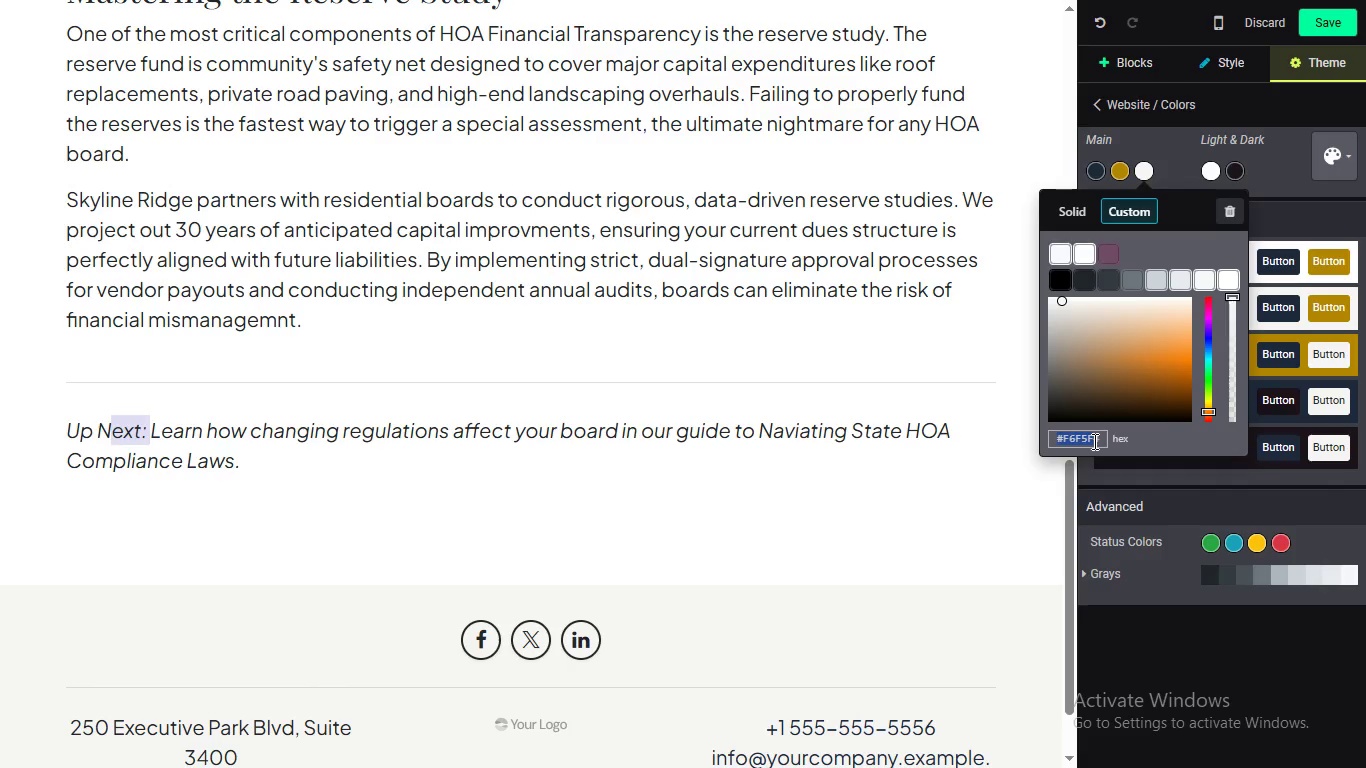 
key(Shift+3)
 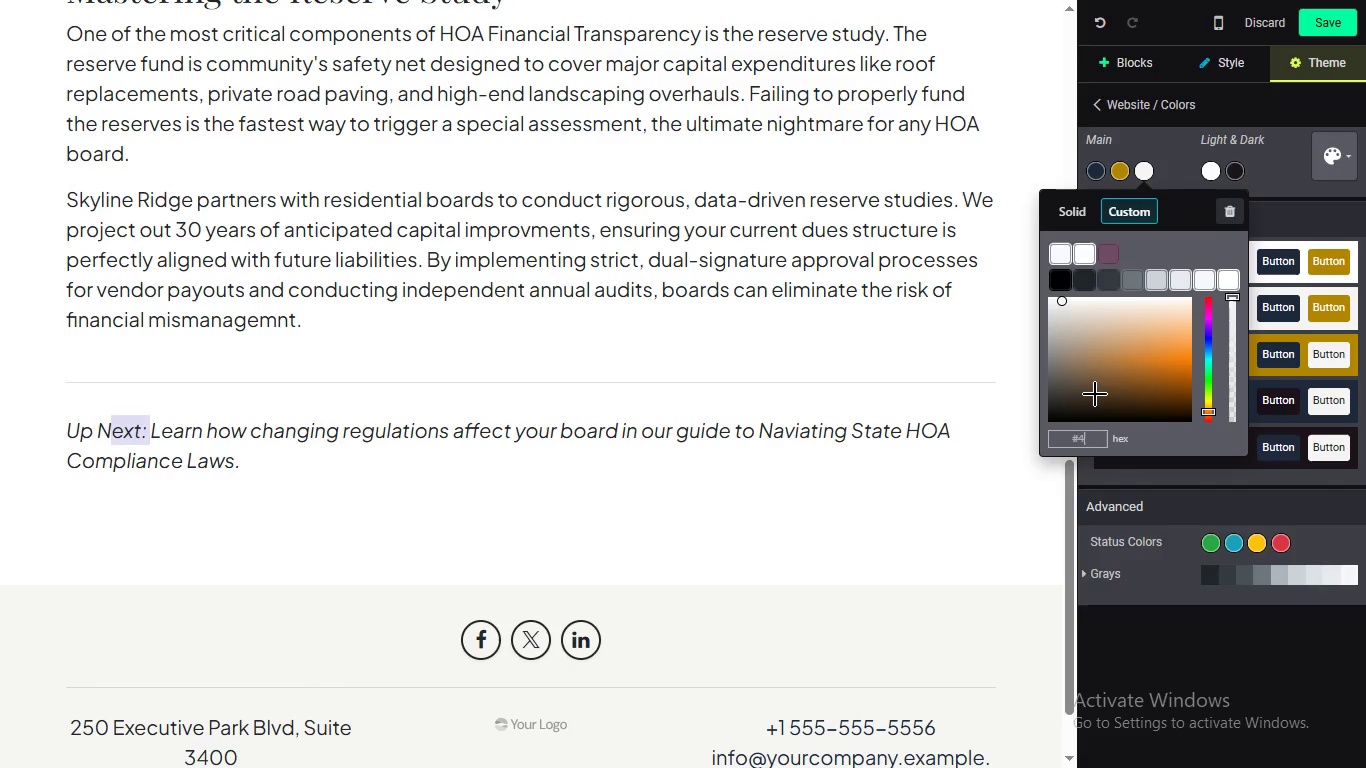 
key(ArrowRight)
 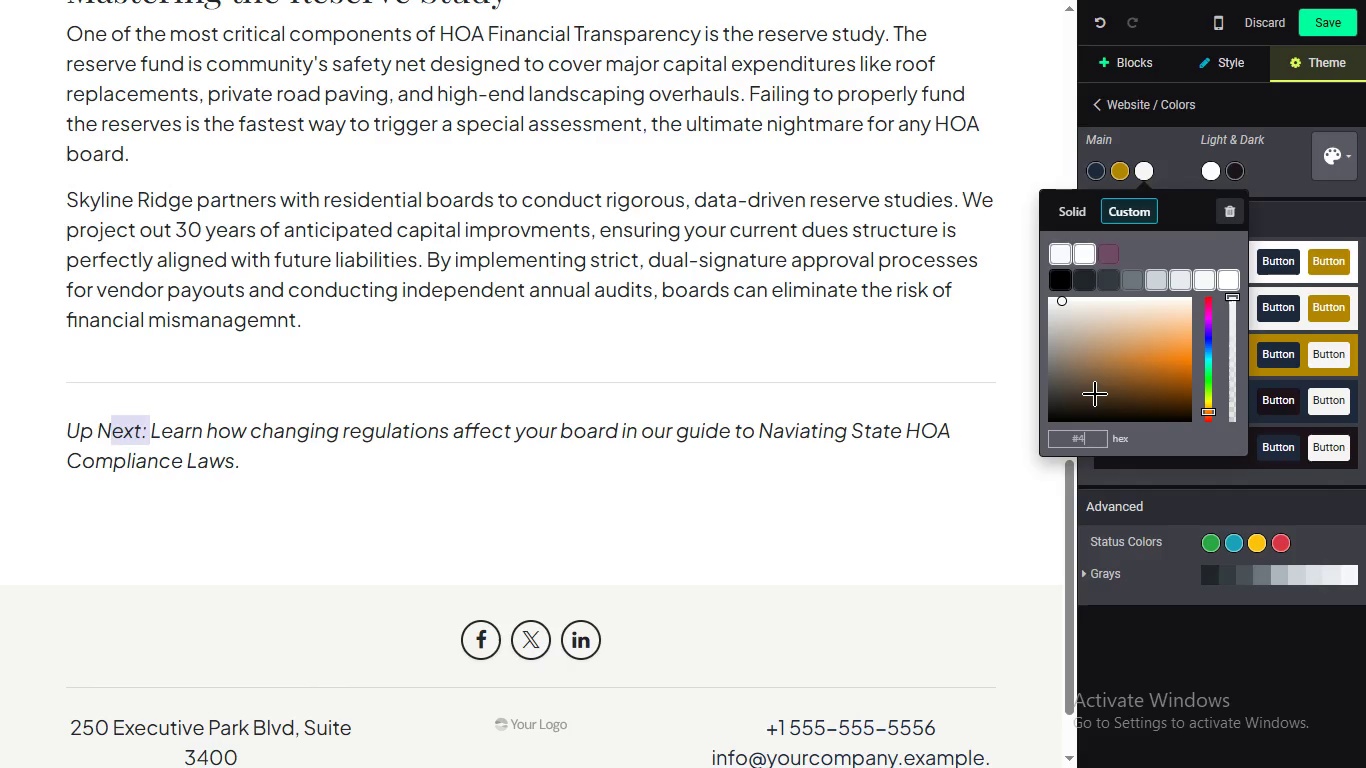 
key(Backspace)
type(475569)
 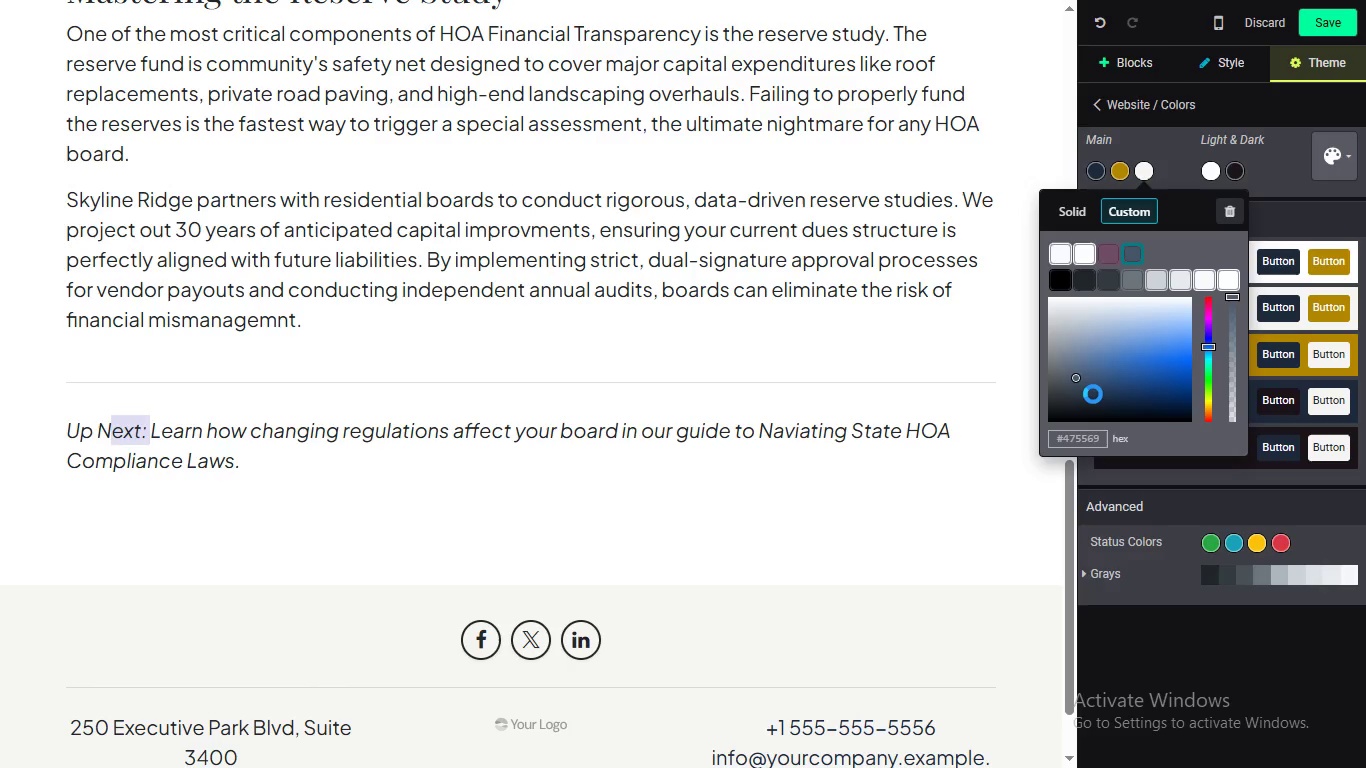 
key(Enter)
 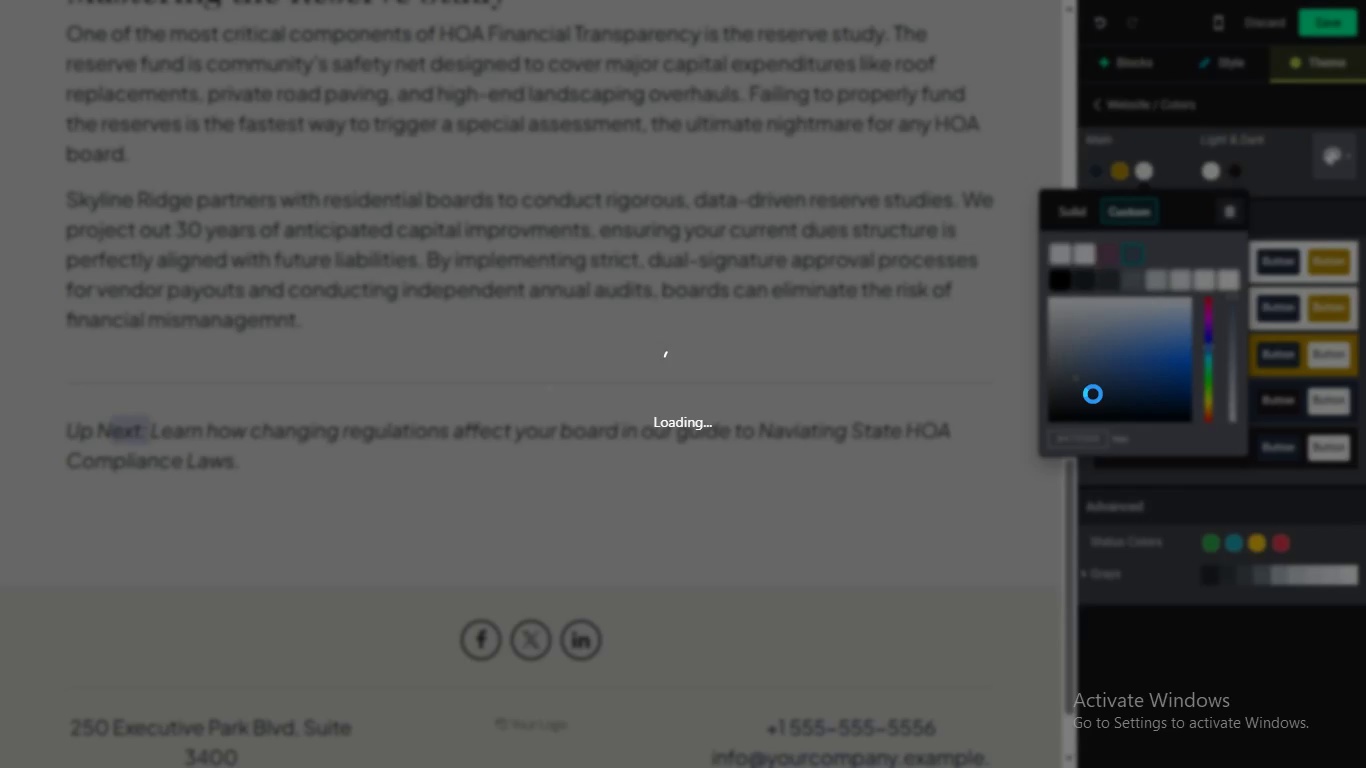 
wait(6.64)
 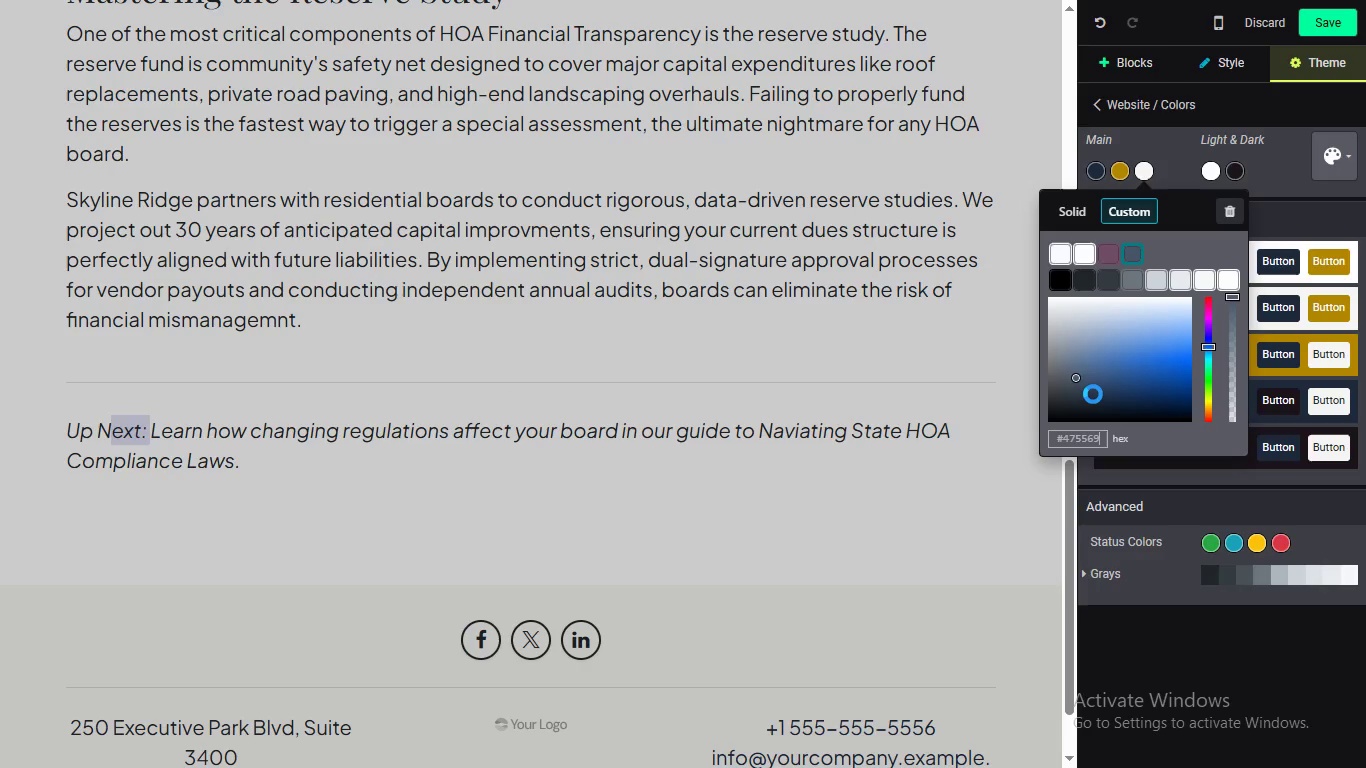 
mouse_move([1219, 183])
 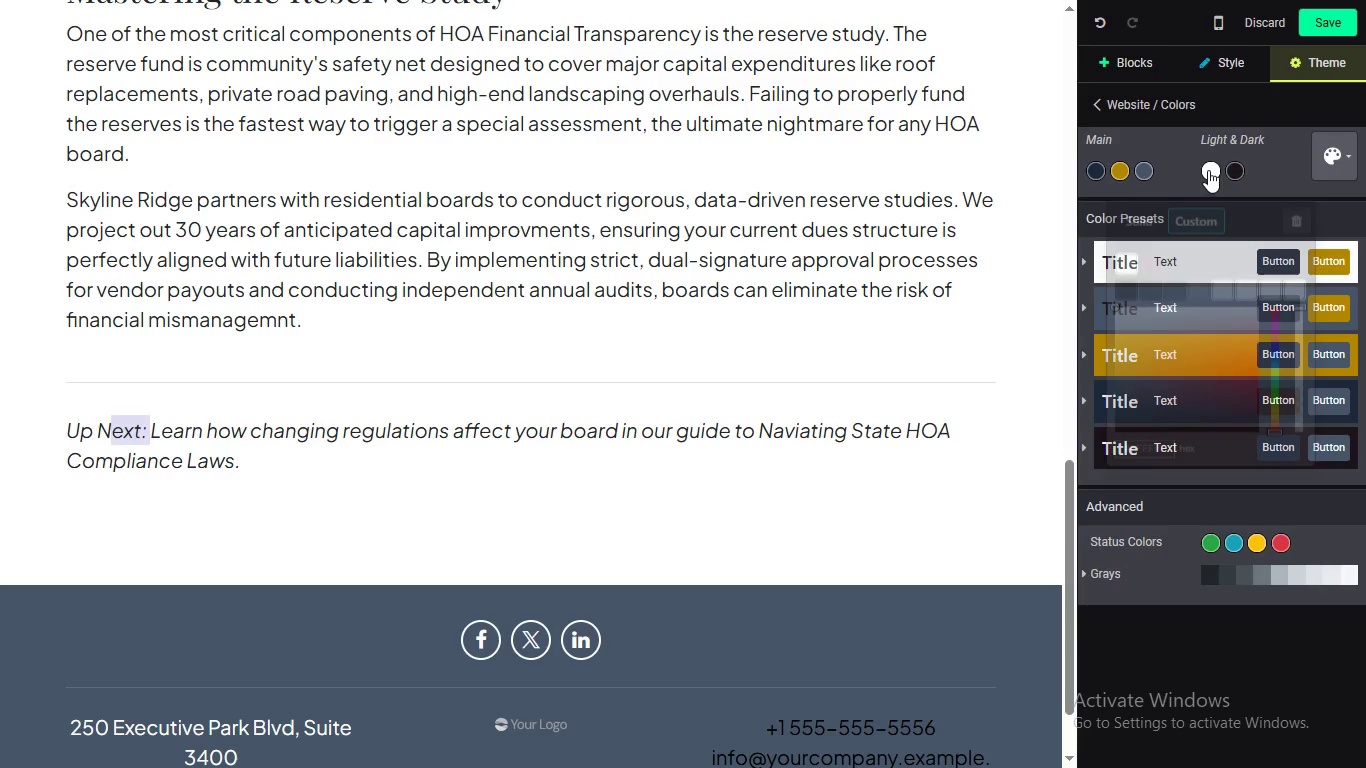 
left_click([1208, 170])
 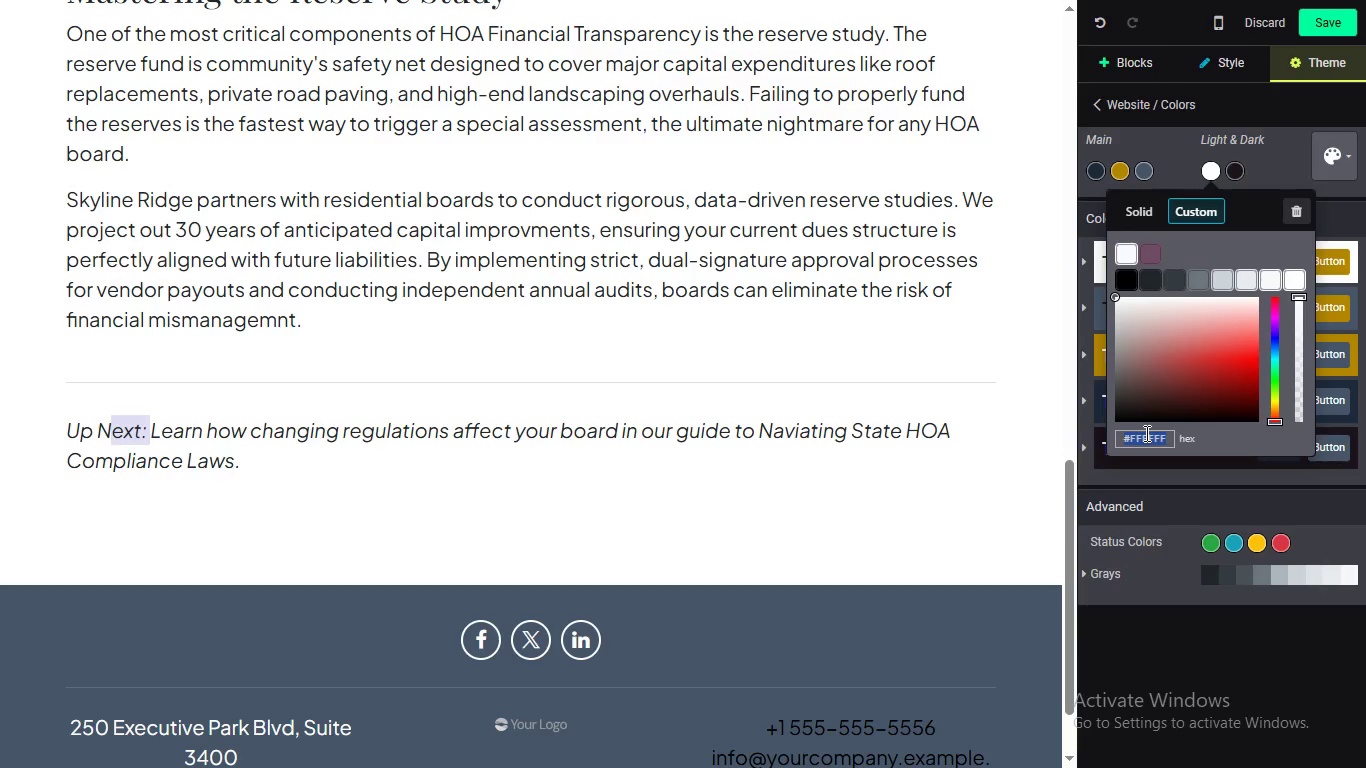 
double_click([1141, 435])
 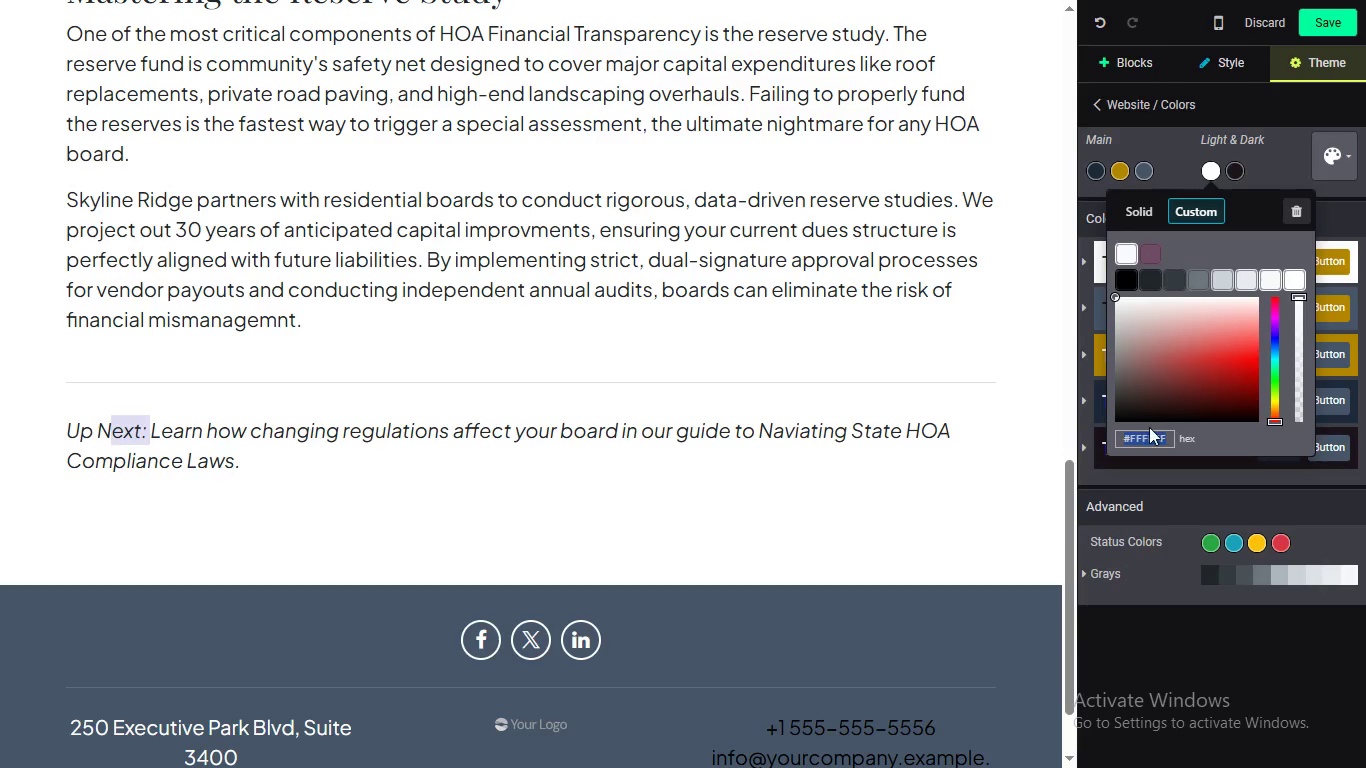 
type(#f8fafc)
 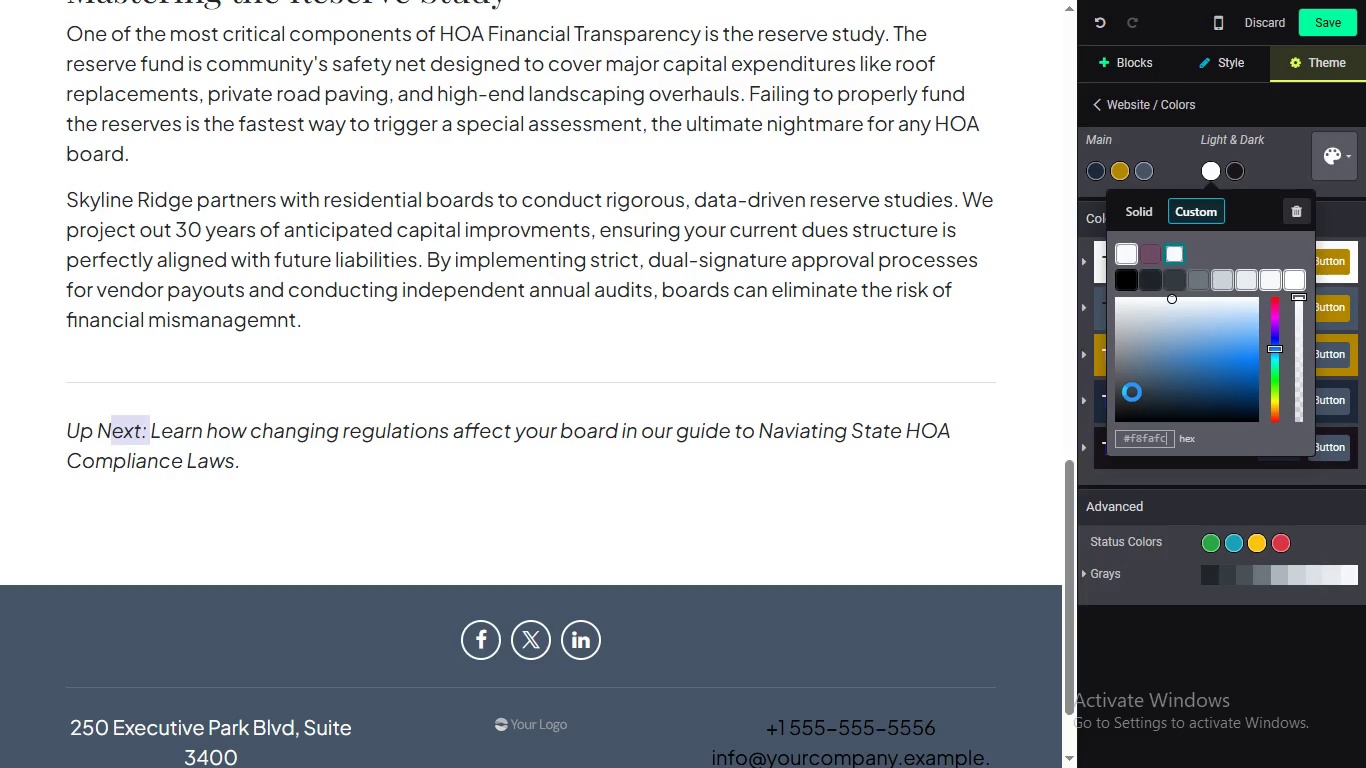 
key(Enter)
 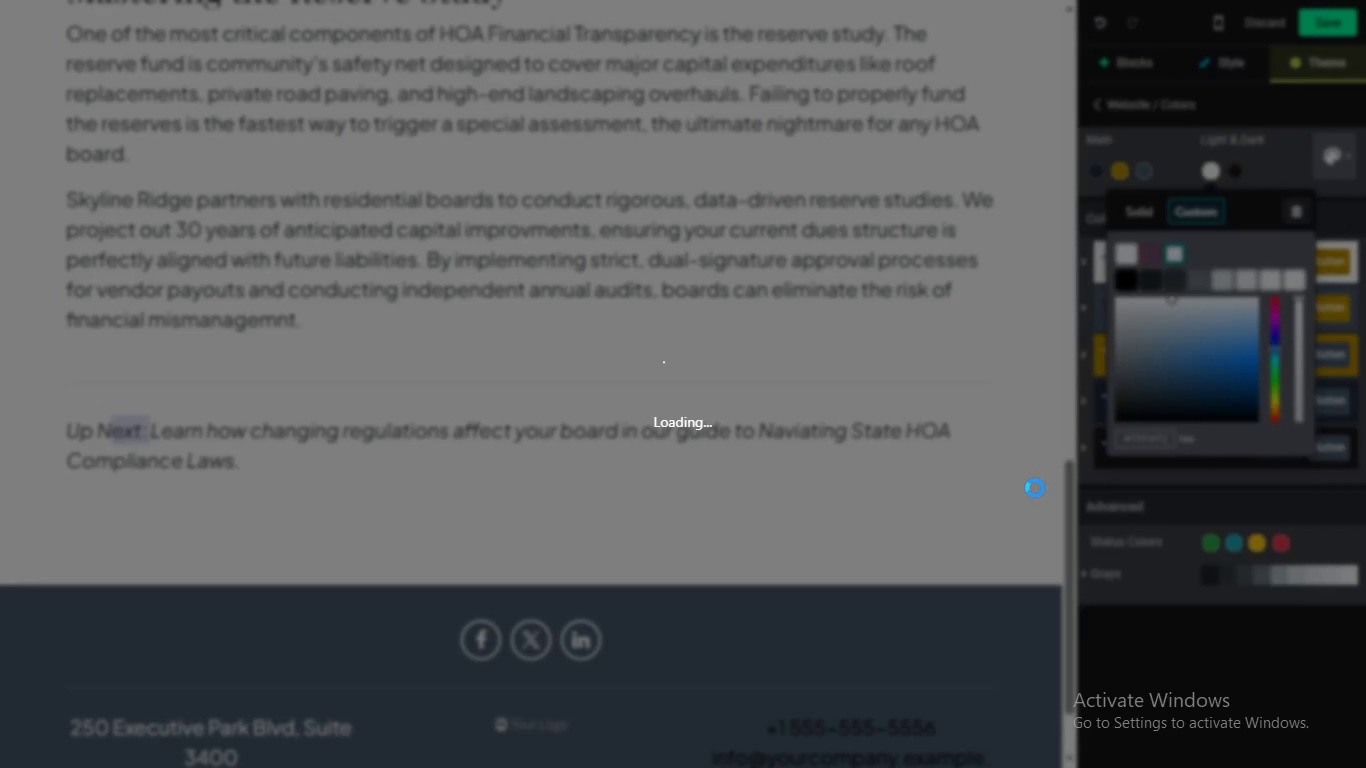 
wait(18.28)
 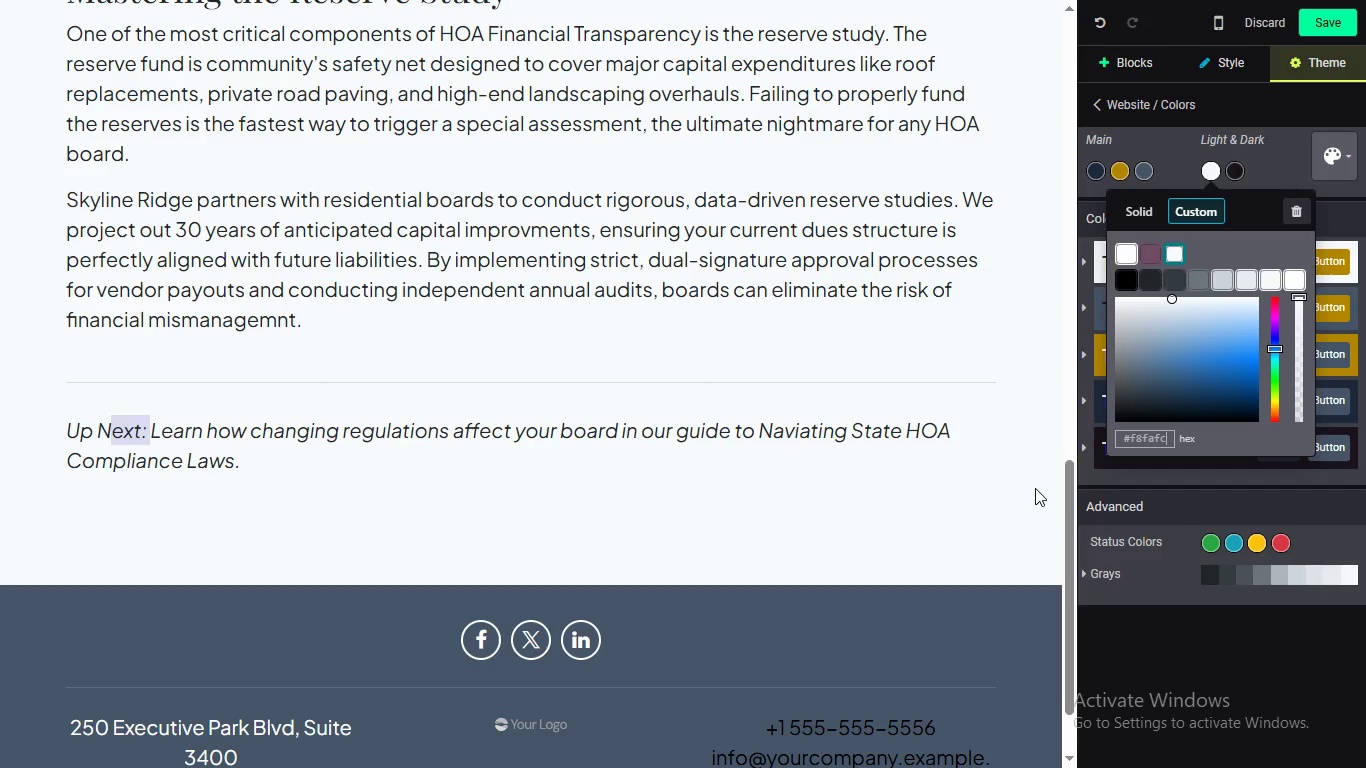 
double_click([1156, 446])
 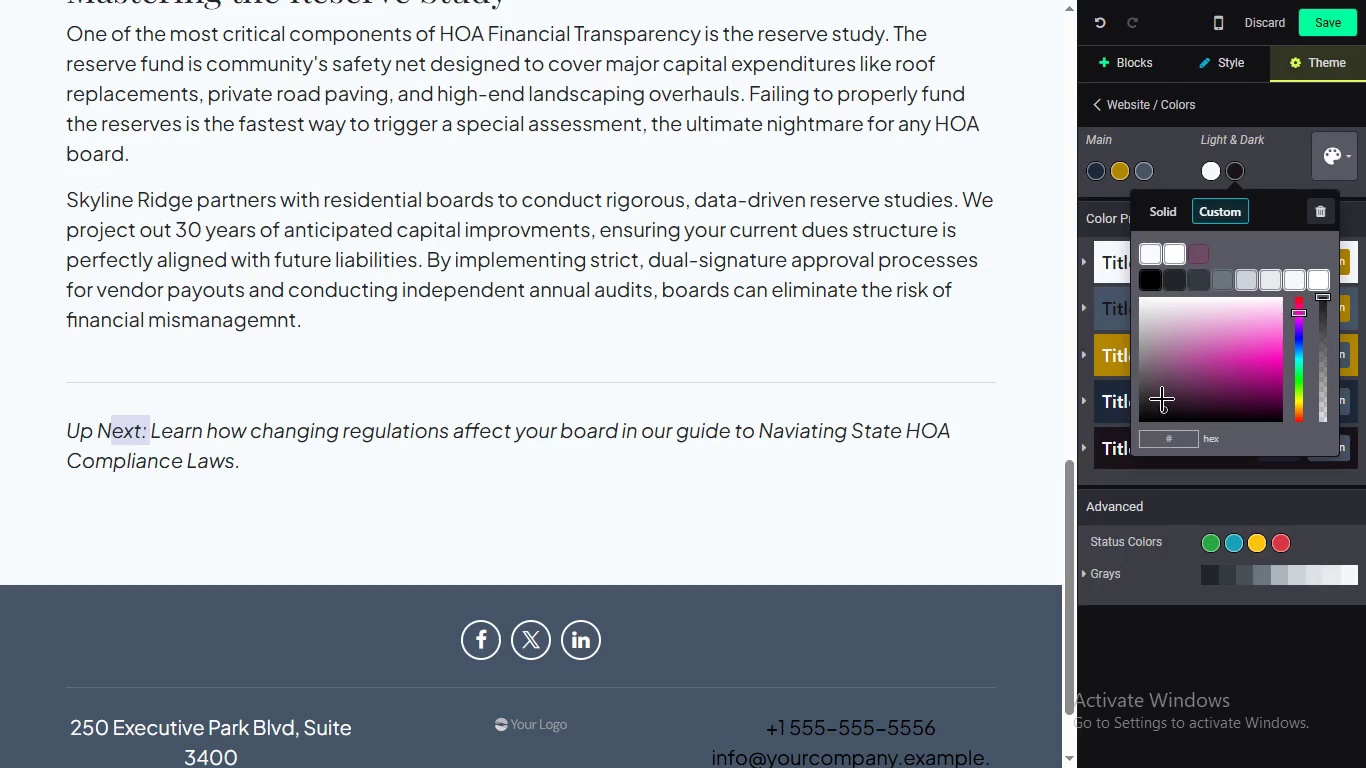 
key(Shift+3)
 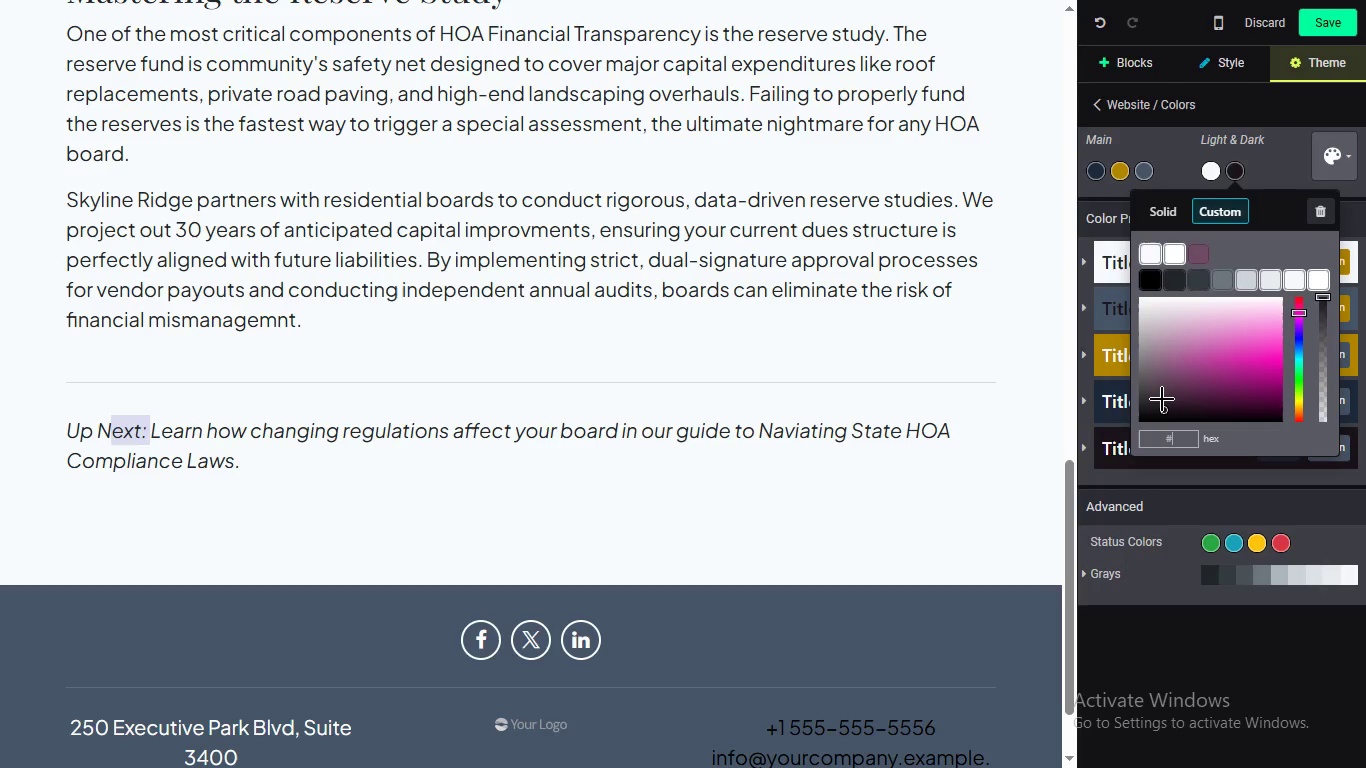 
type(0f)
 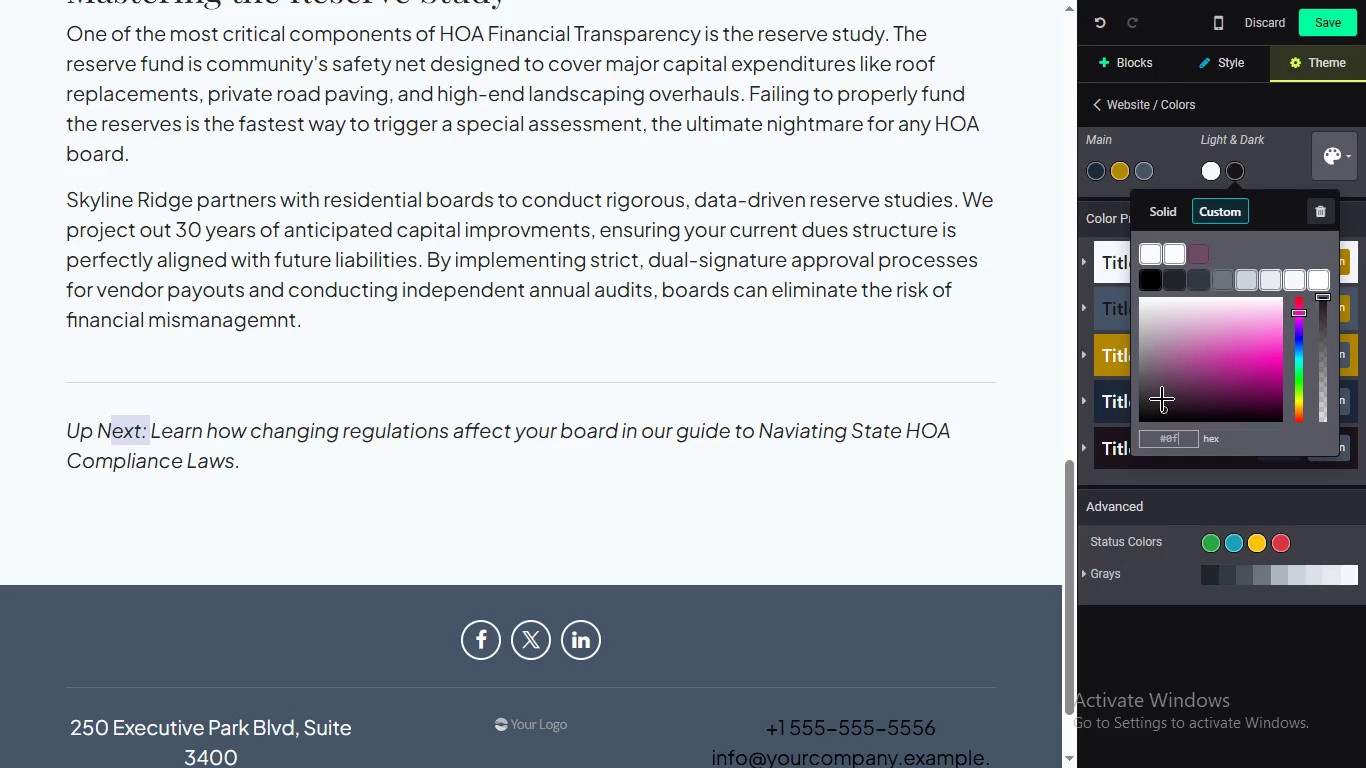 
type(172a)
 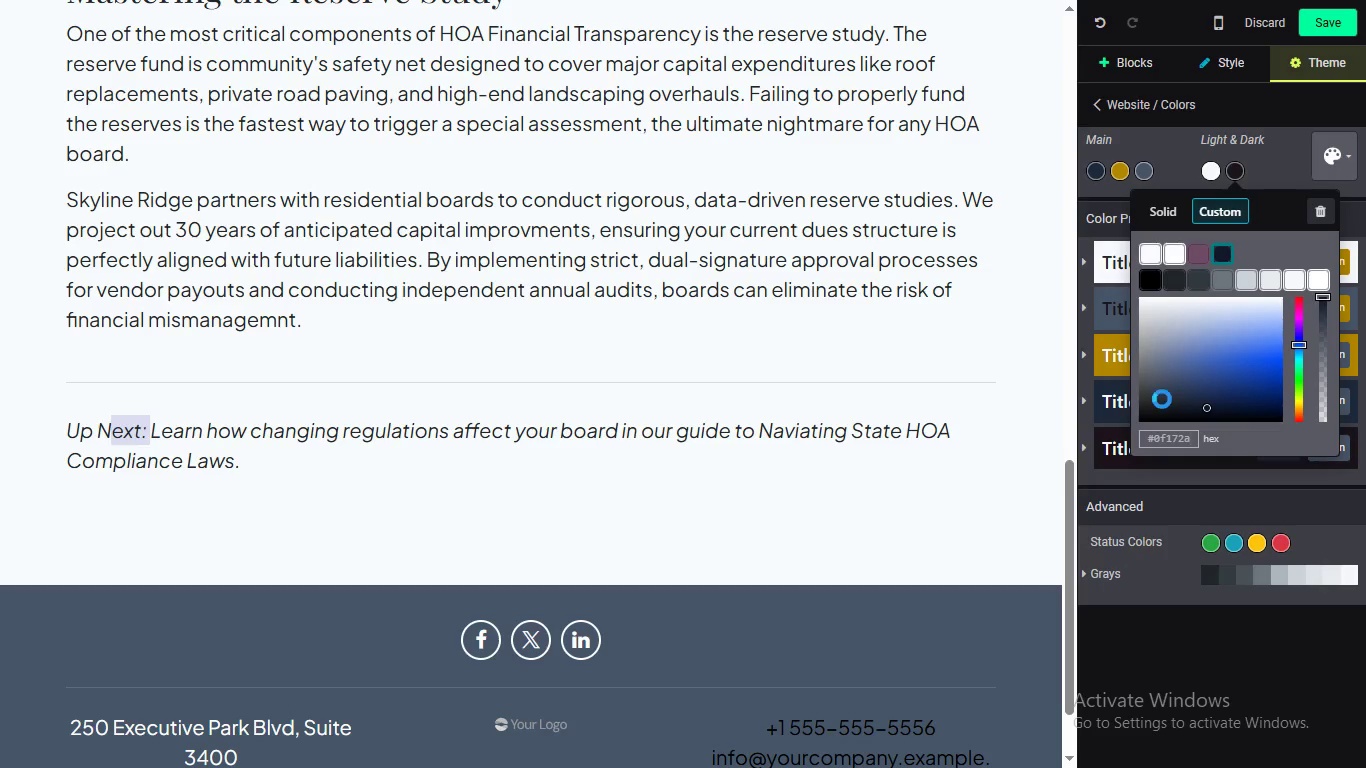 
key(Enter)
 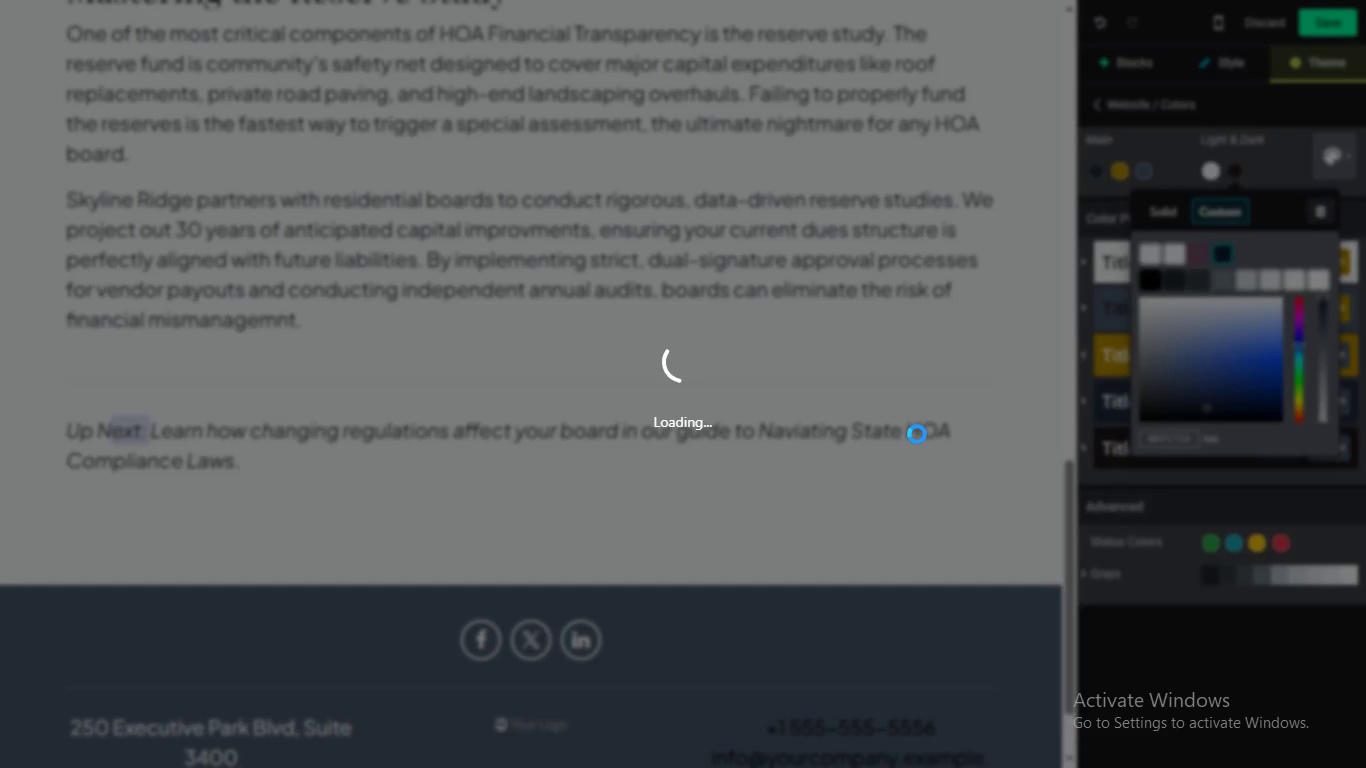 
wait(22.84)
 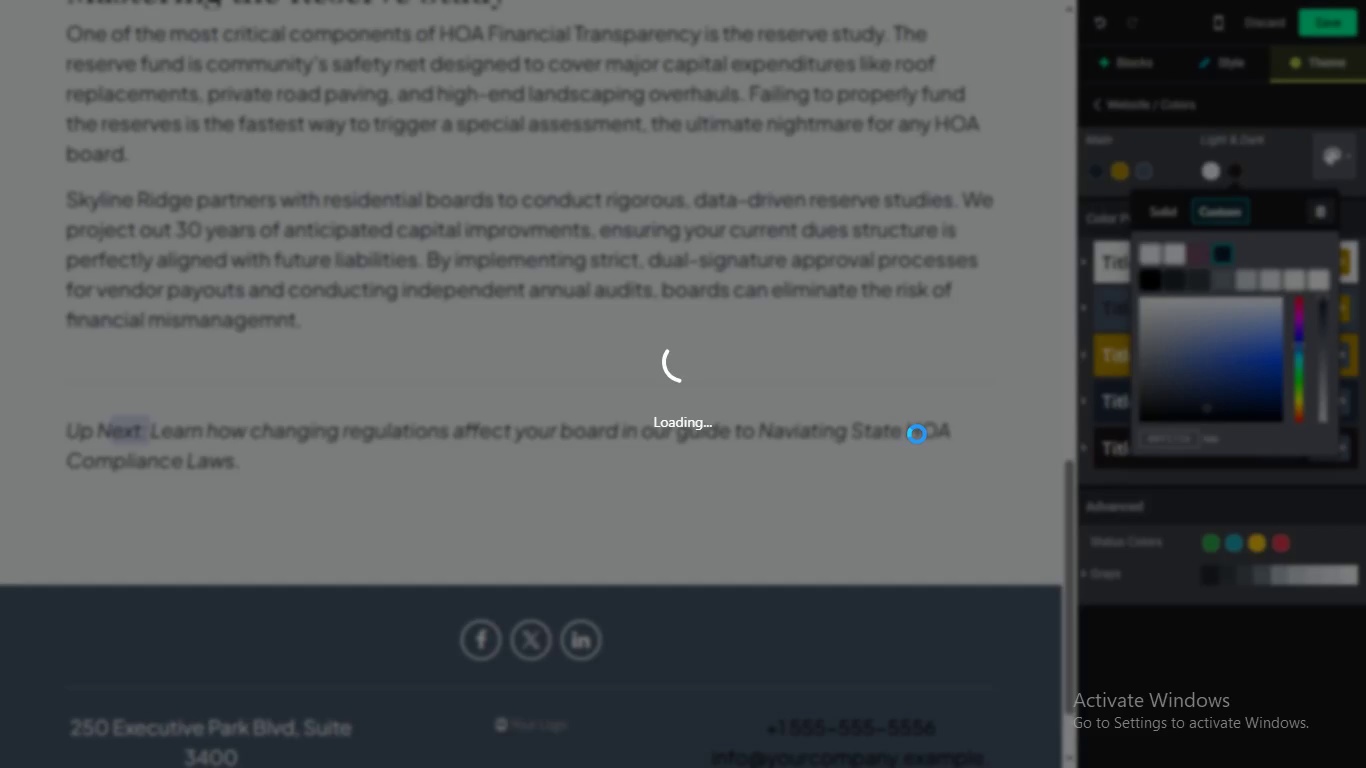 
left_click([139, 437])
 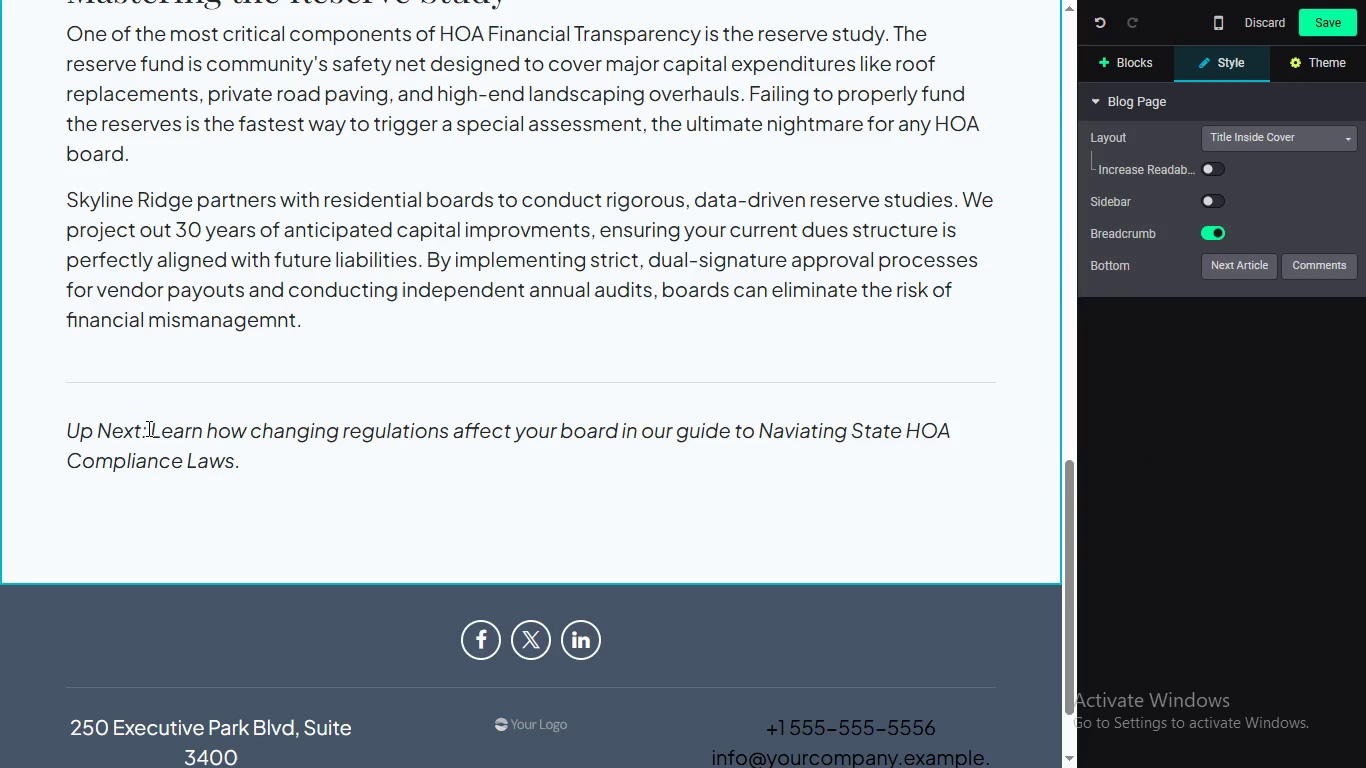 
left_click_drag(start_coordinate=[148, 427], to_coordinate=[66, 437])
 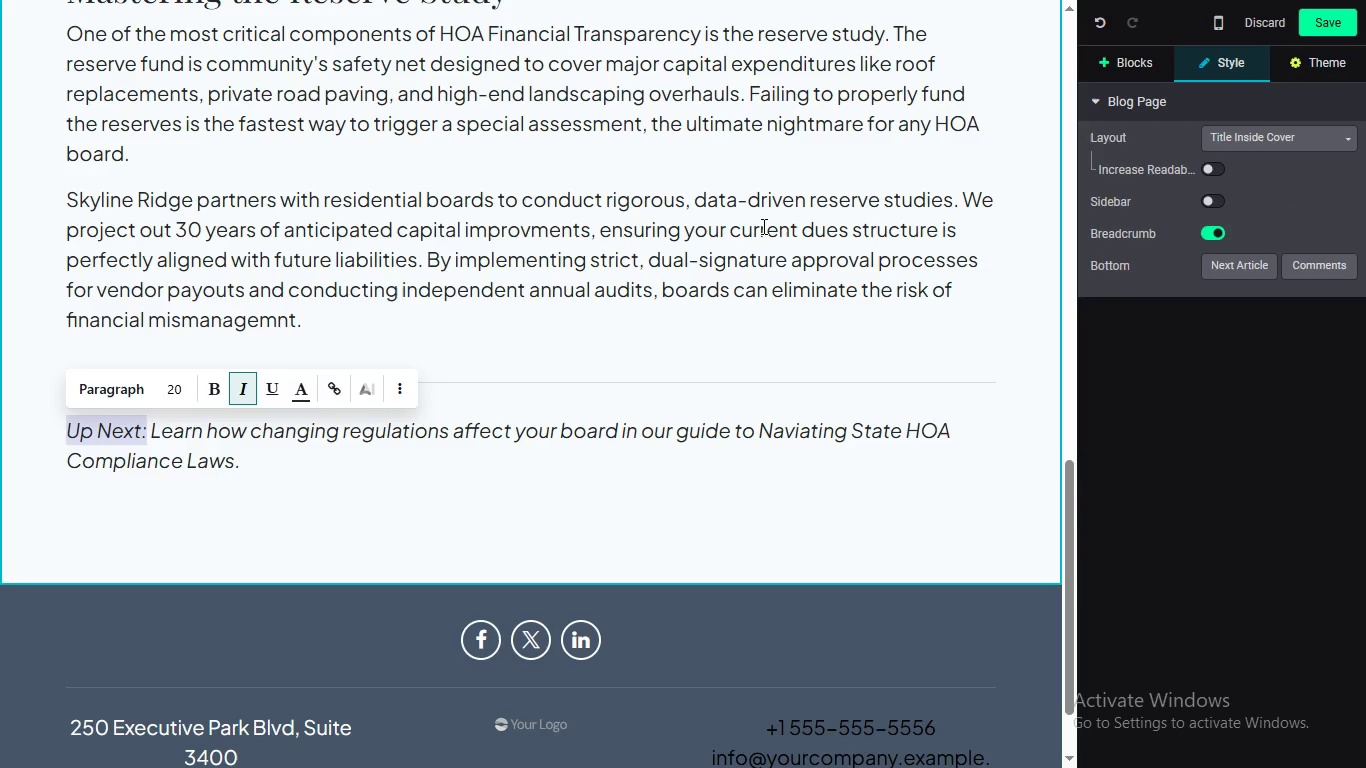 
wait(6.03)
 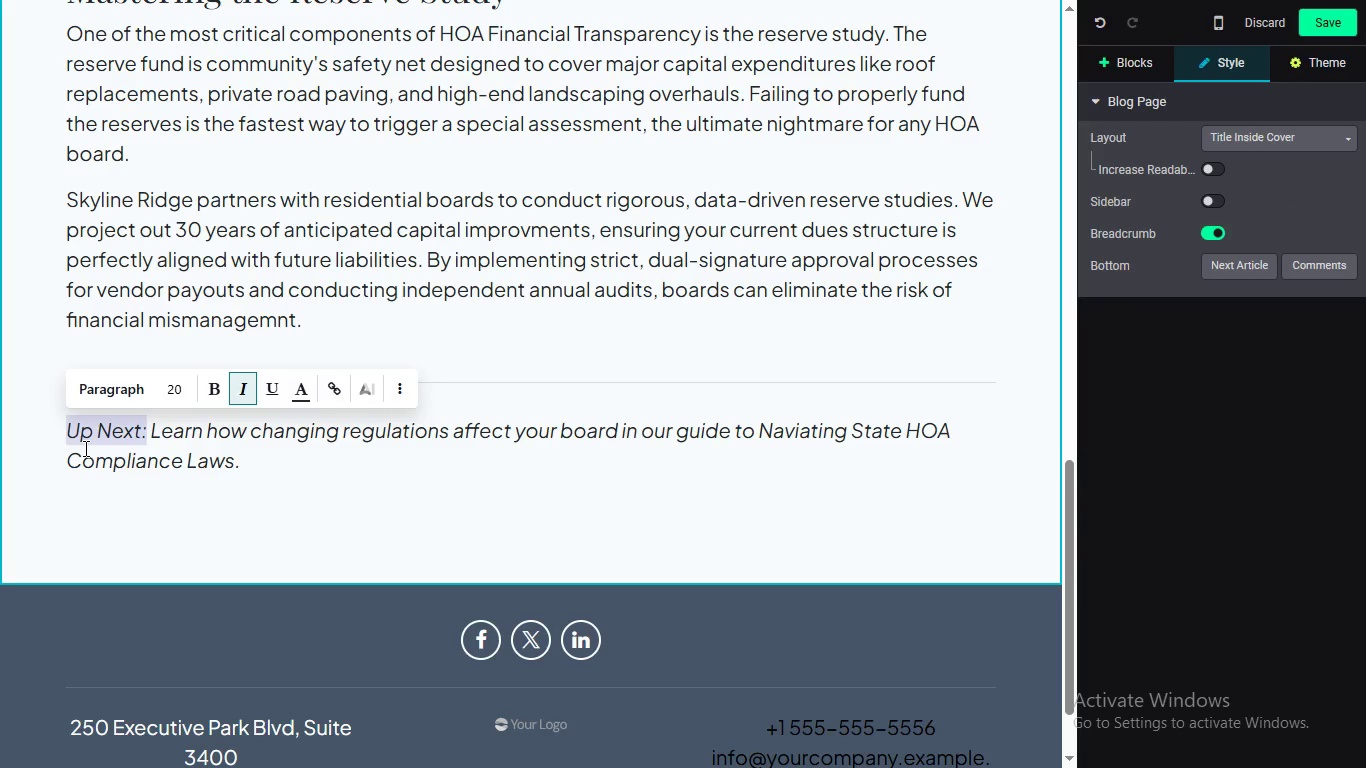 
left_click([1332, 30])
 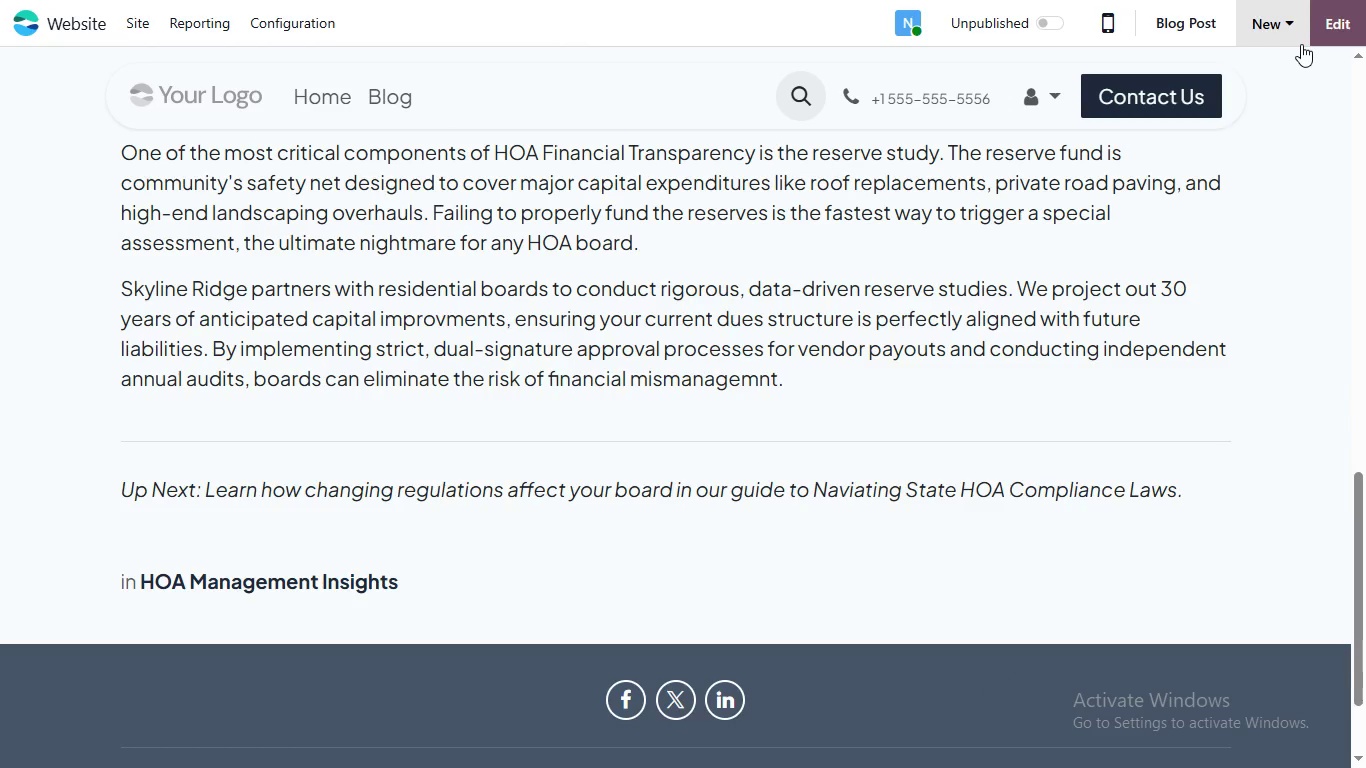 
wait(6.89)
 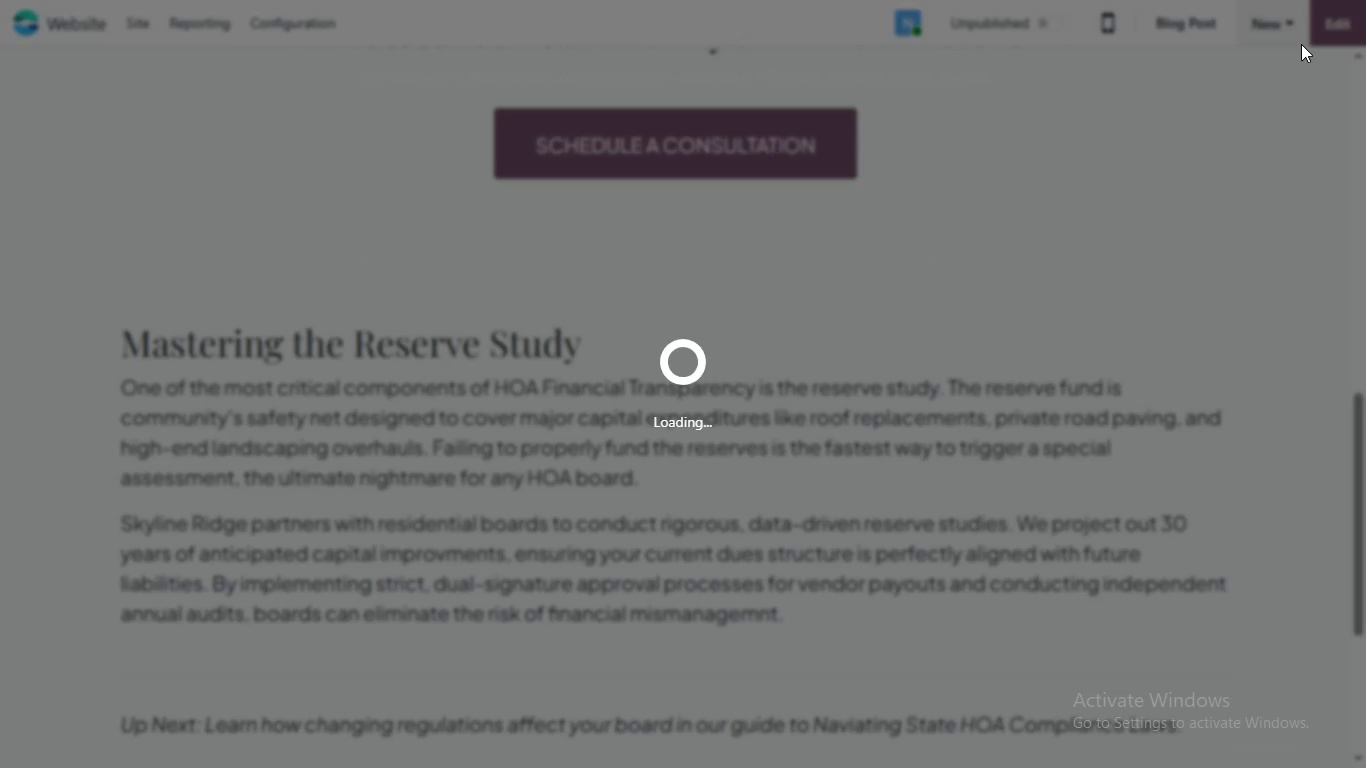 
left_click([1335, 15])
 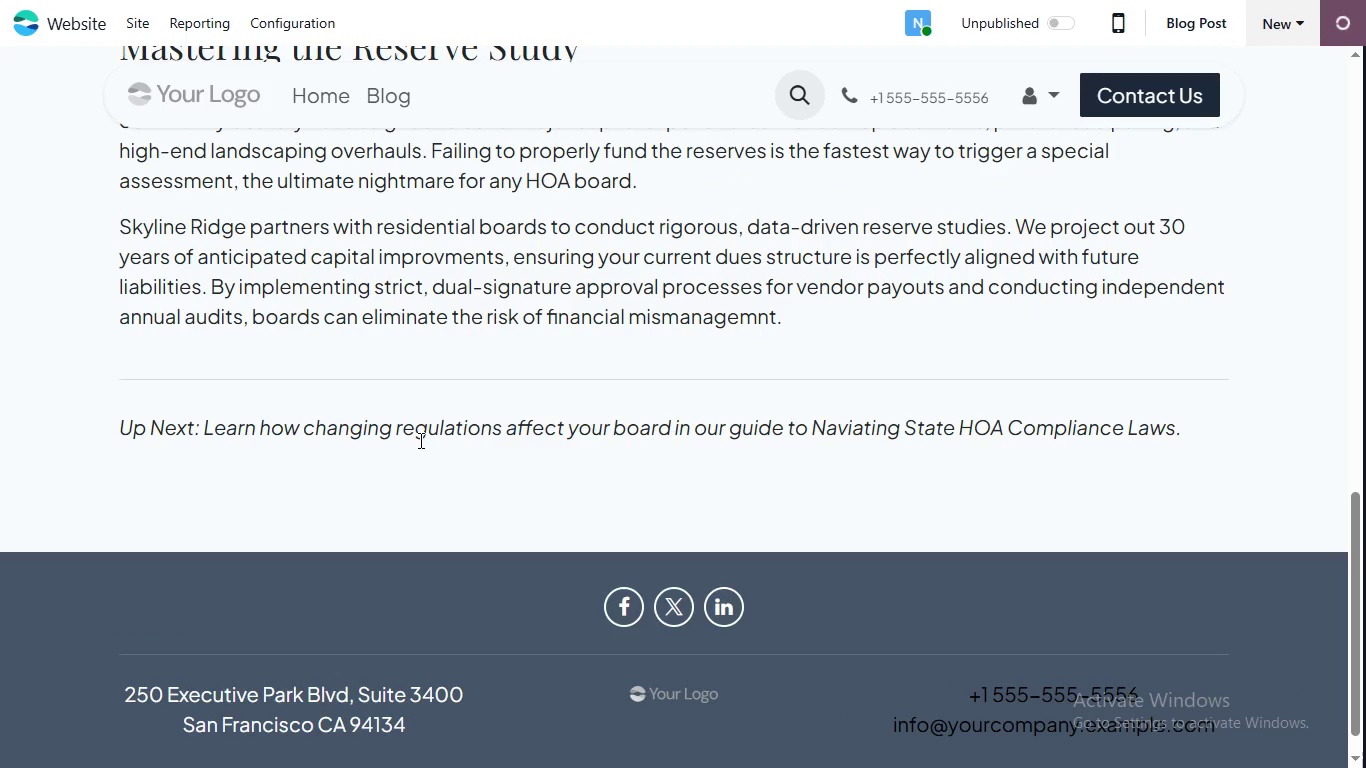 
left_click_drag(start_coordinate=[155, 464], to_coordinate=[149, 466])
 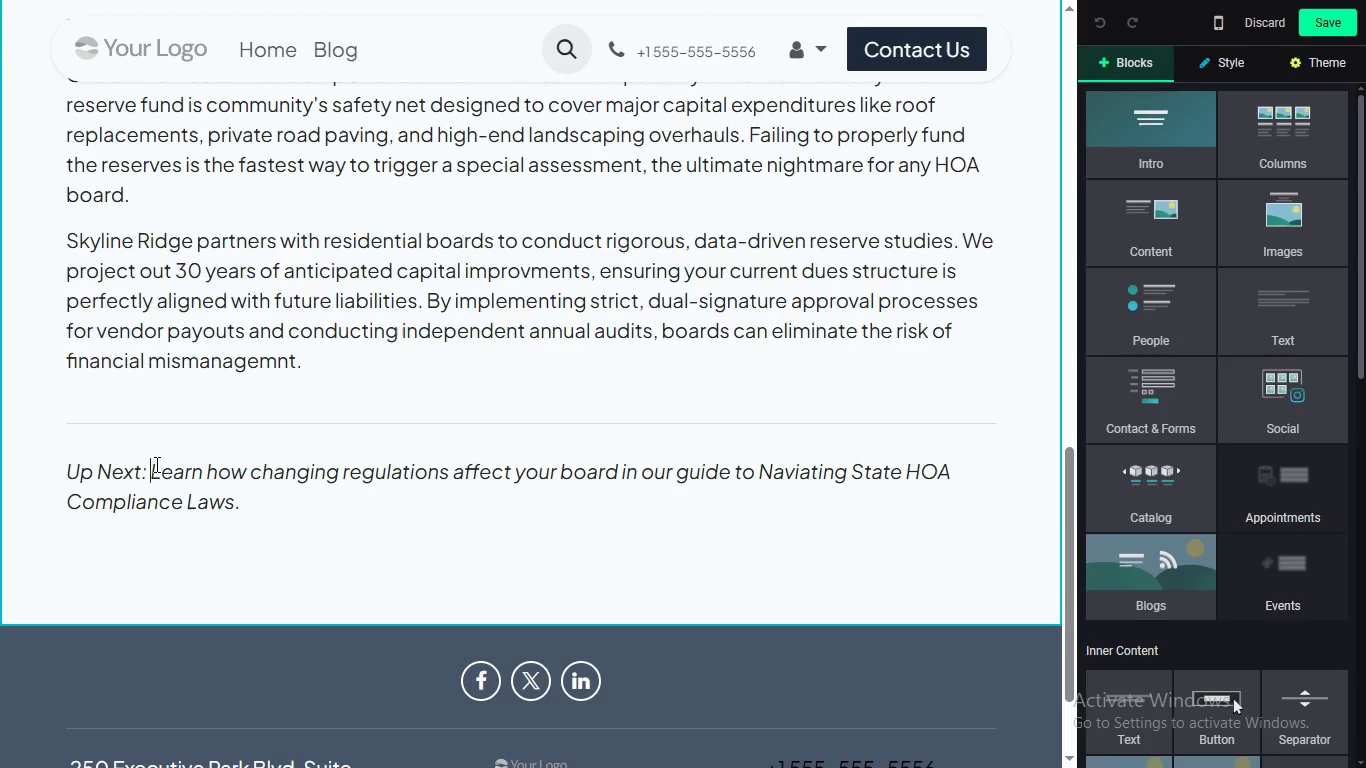 
left_click_drag(start_coordinate=[145, 467], to_coordinate=[63, 473])
 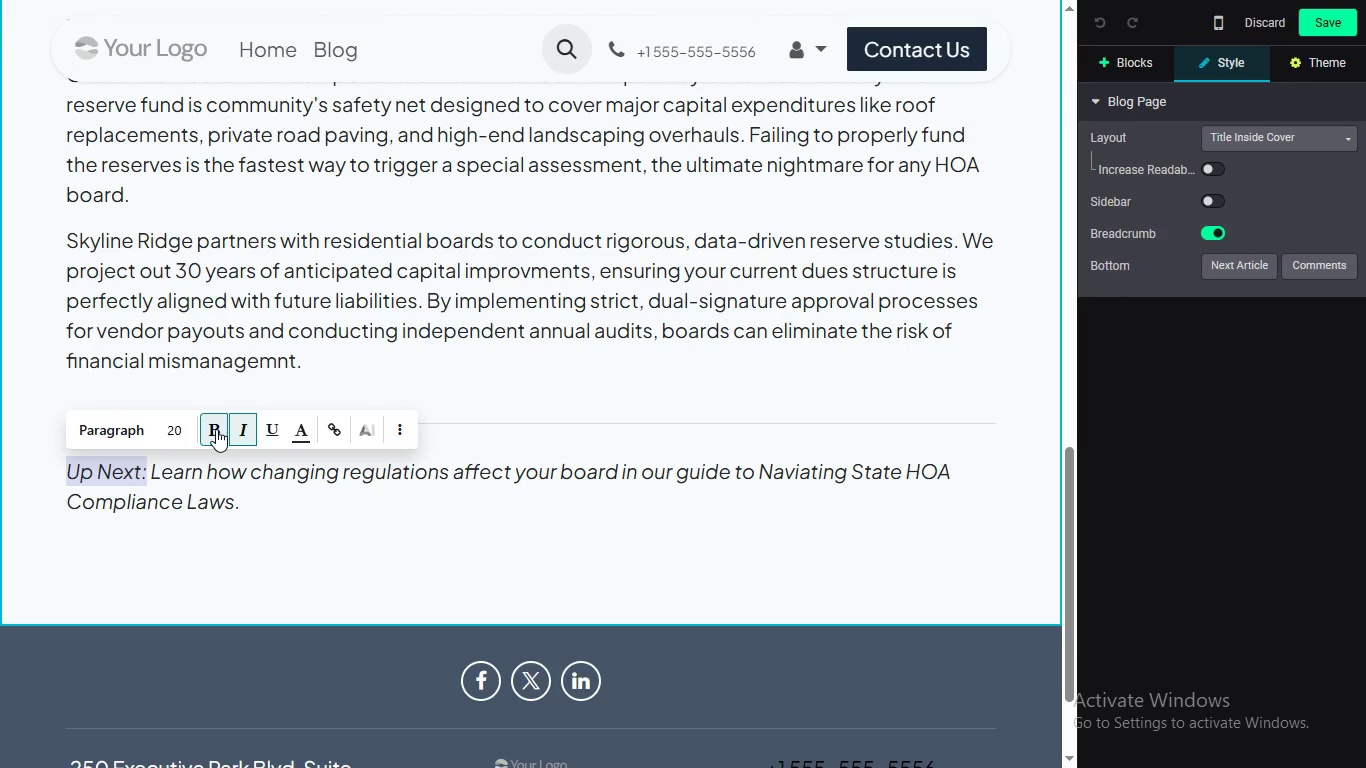 
left_click([216, 429])
 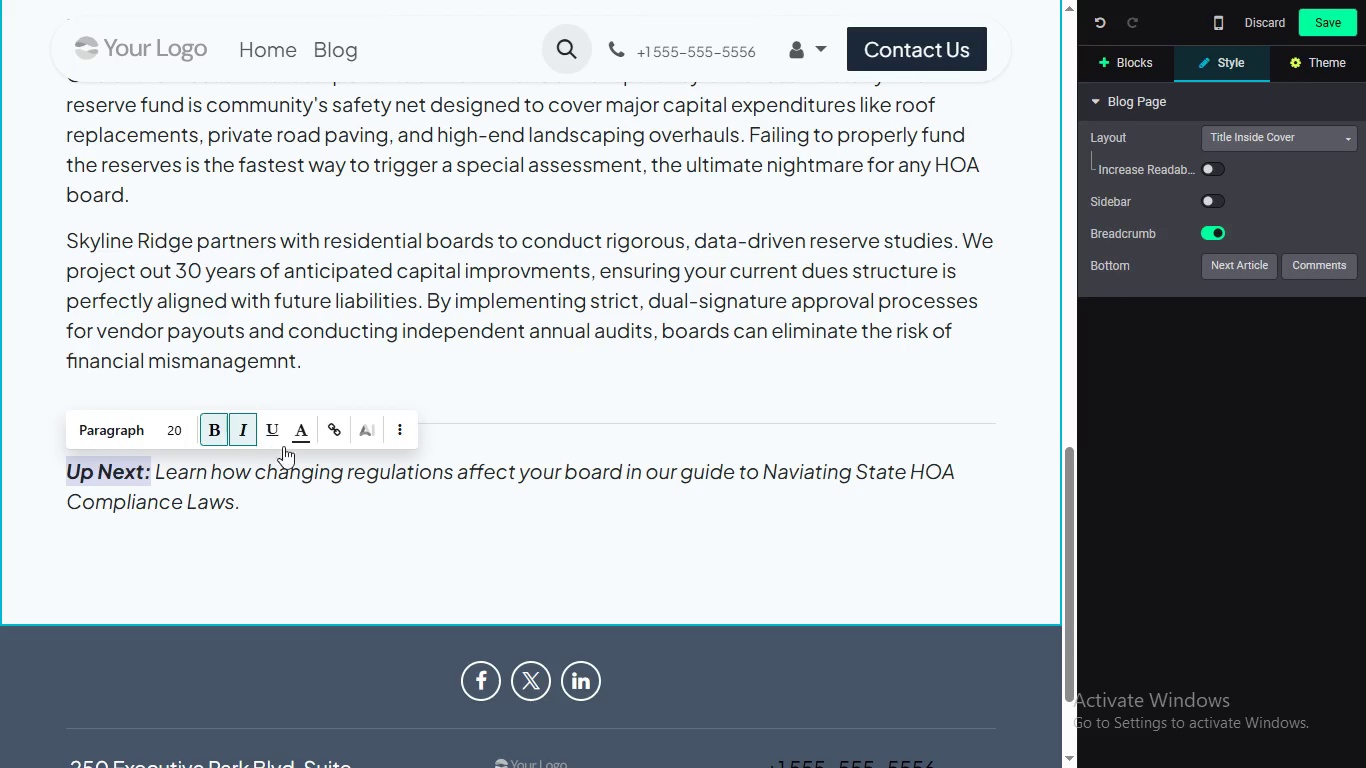 
left_click([312, 435])
 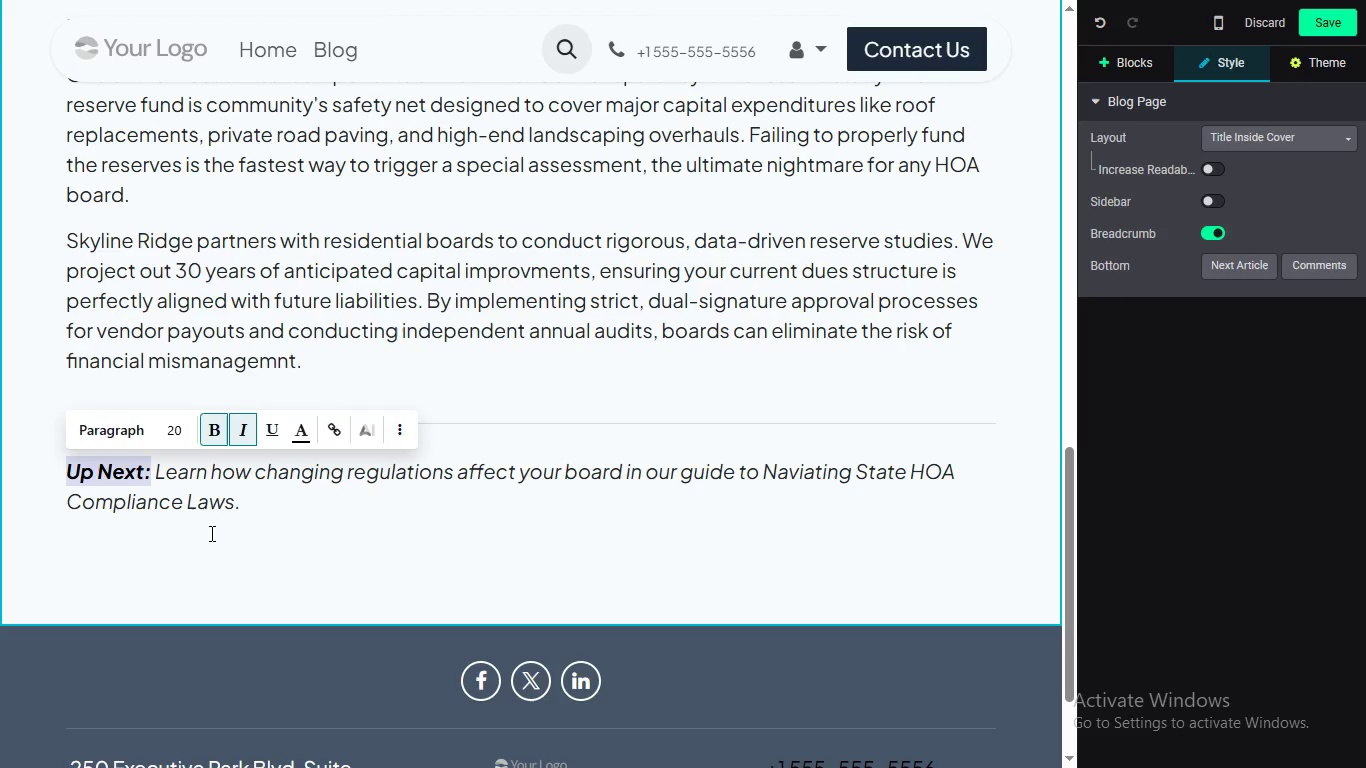 
left_click([210, 533])
 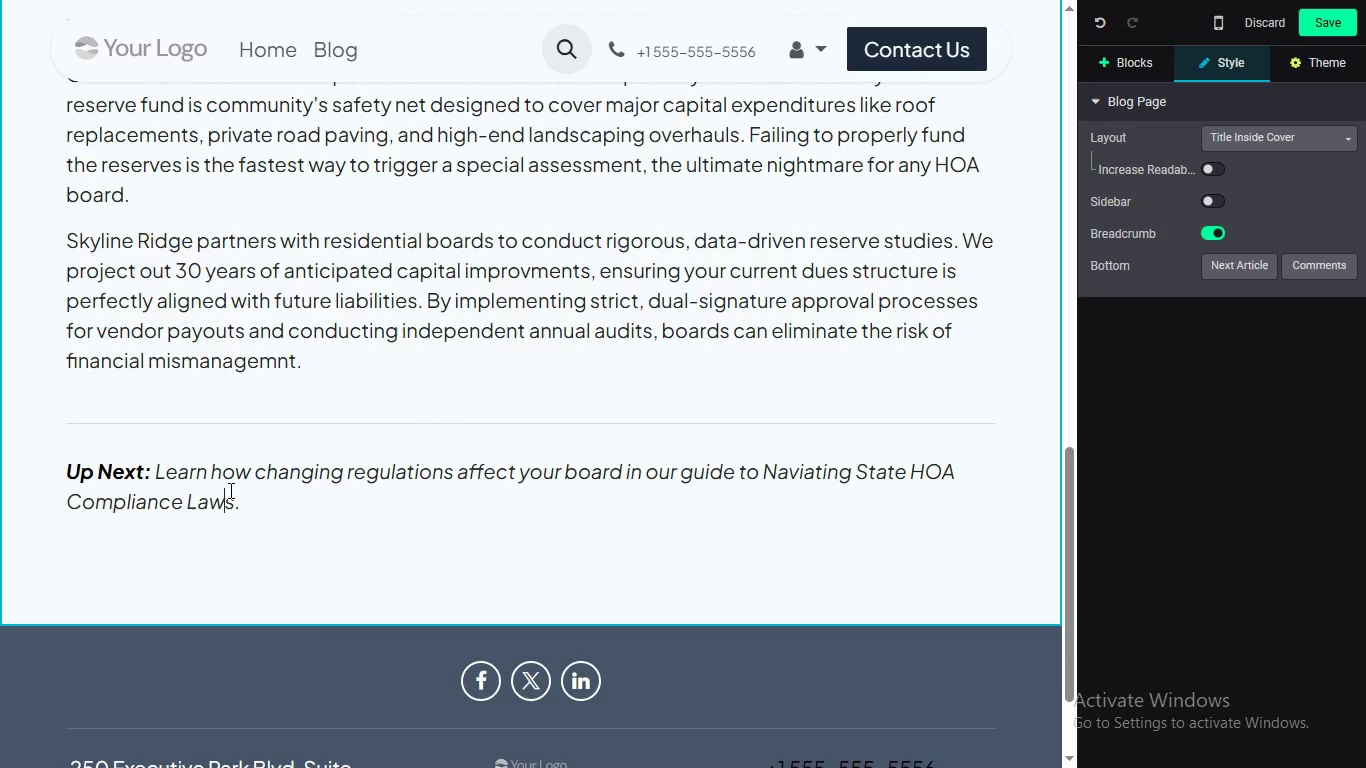 
left_click([229, 490])
 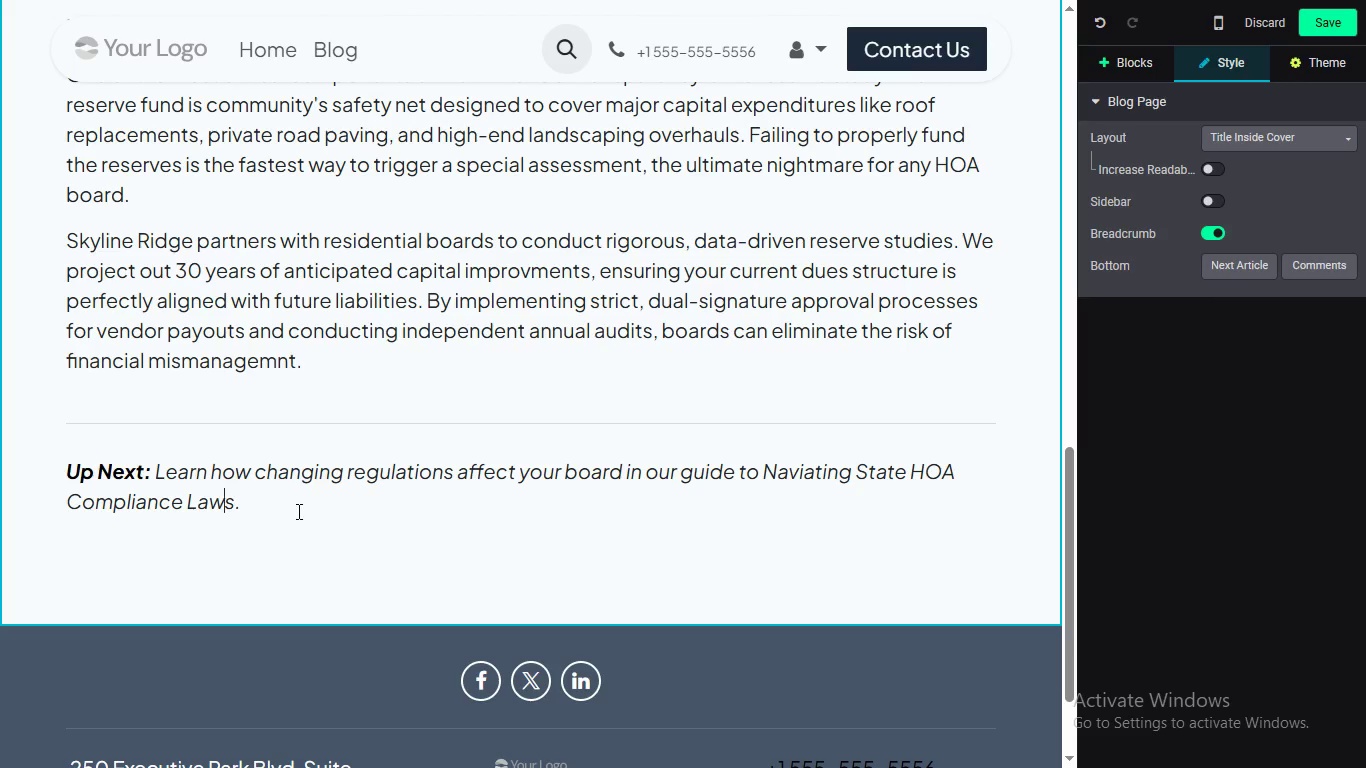 
left_click_drag(start_coordinate=[297, 511], to_coordinate=[762, 469])
 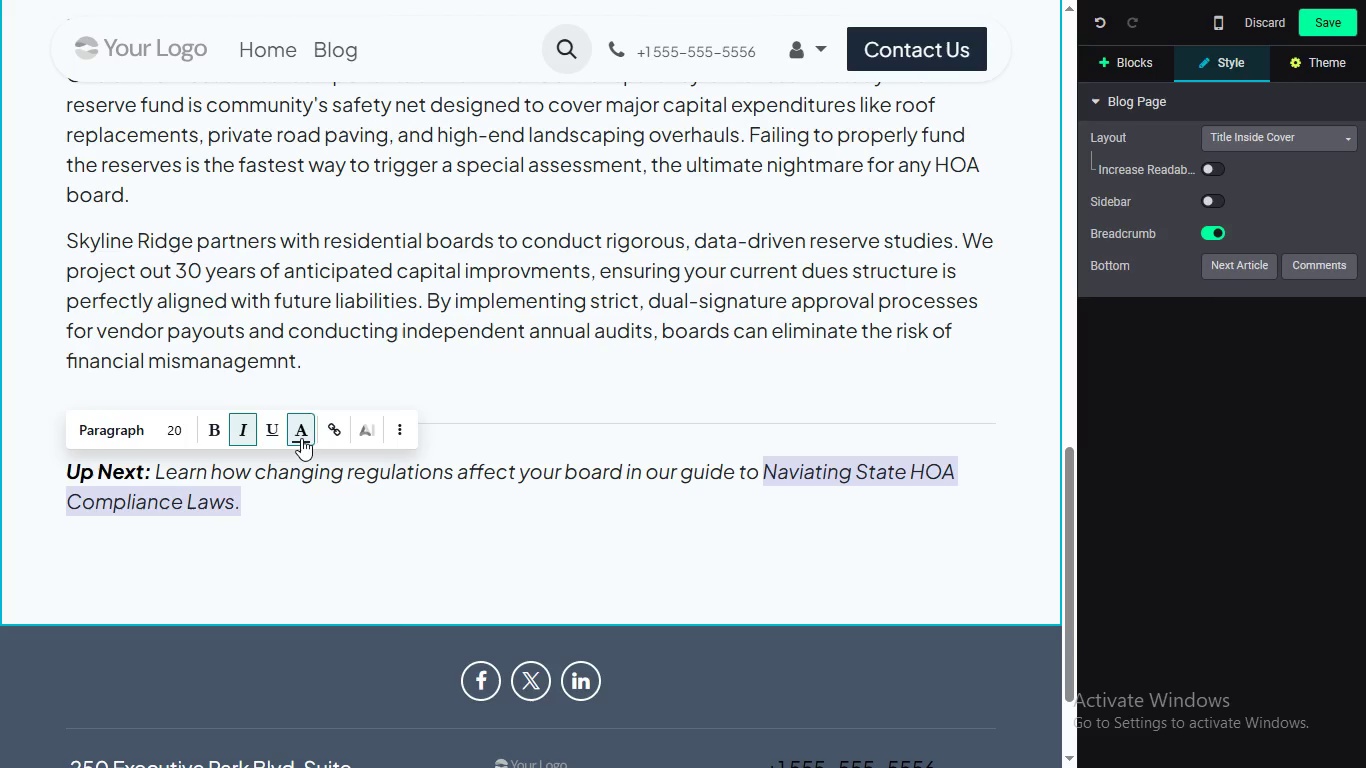 
left_click([301, 438])
 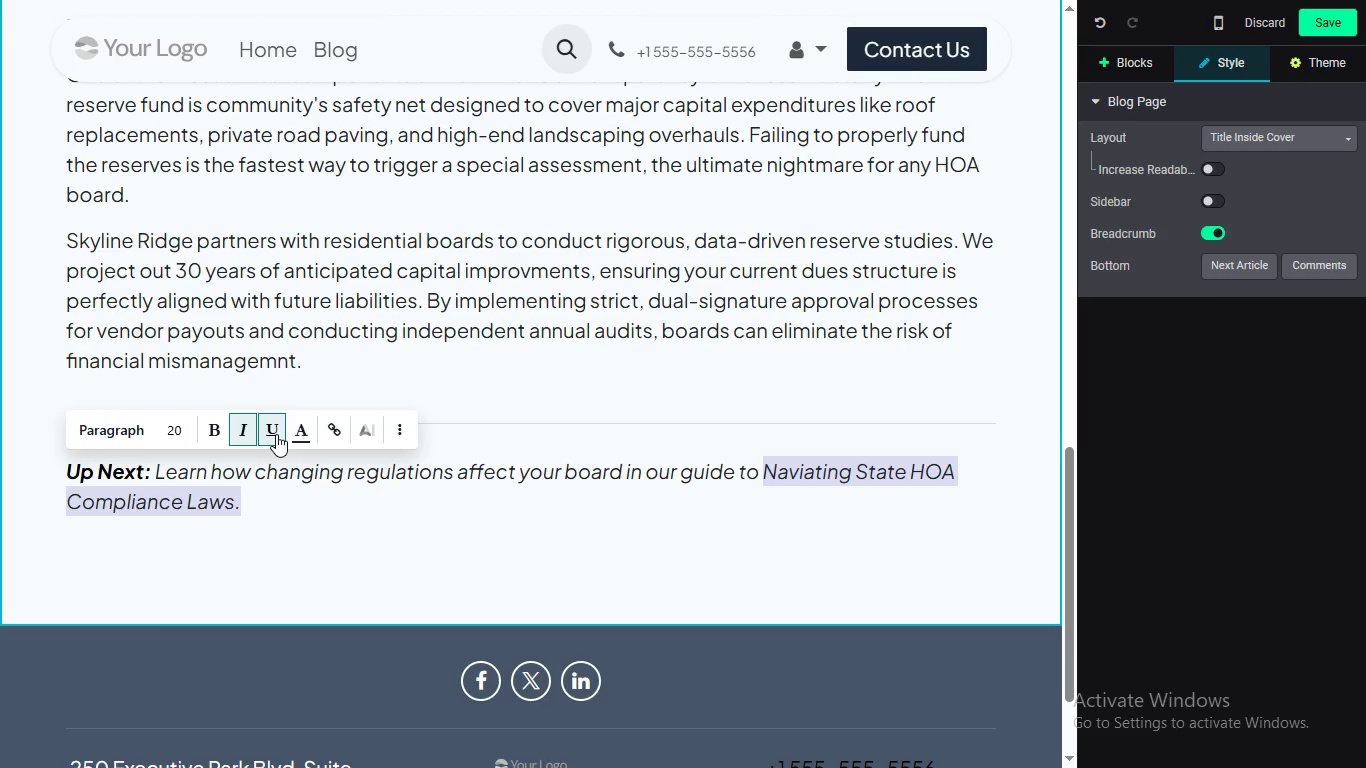 
left_click([276, 434])
 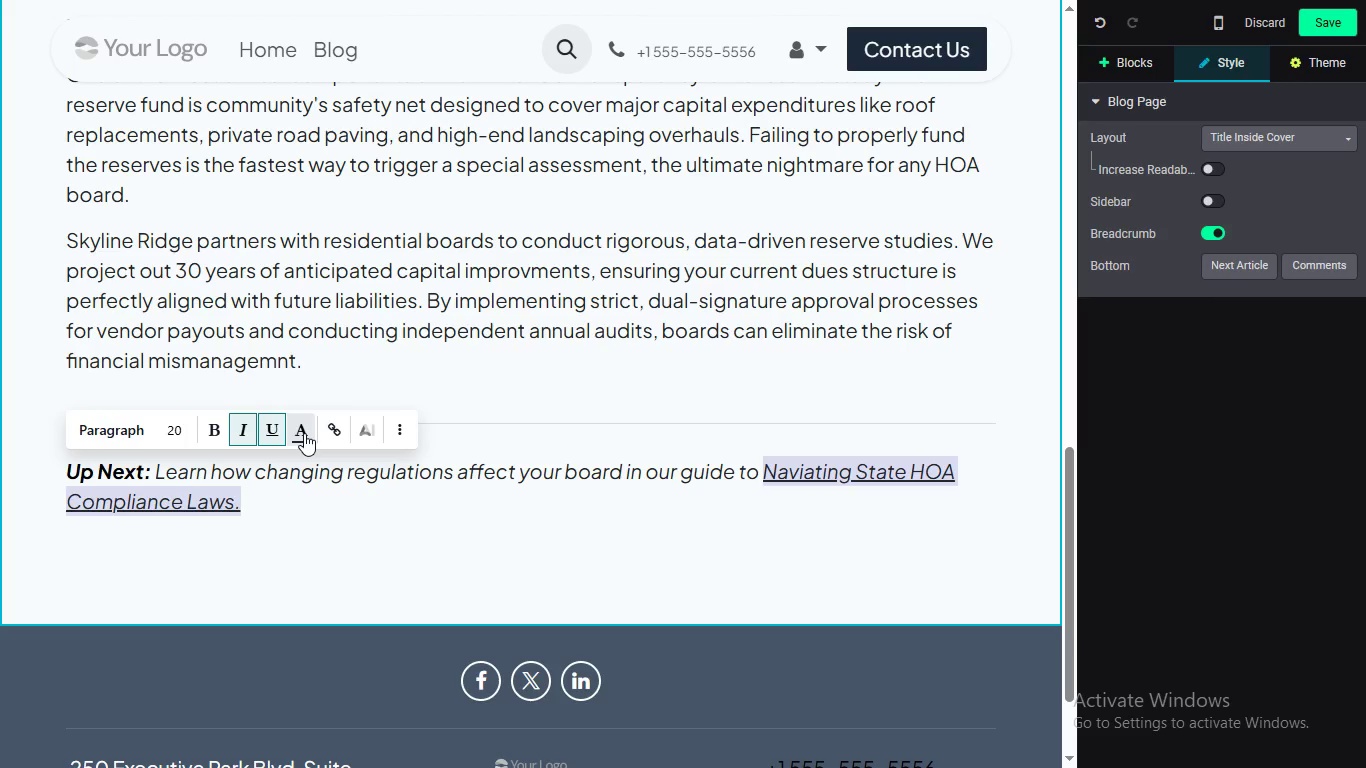 
mouse_move([302, 454])
 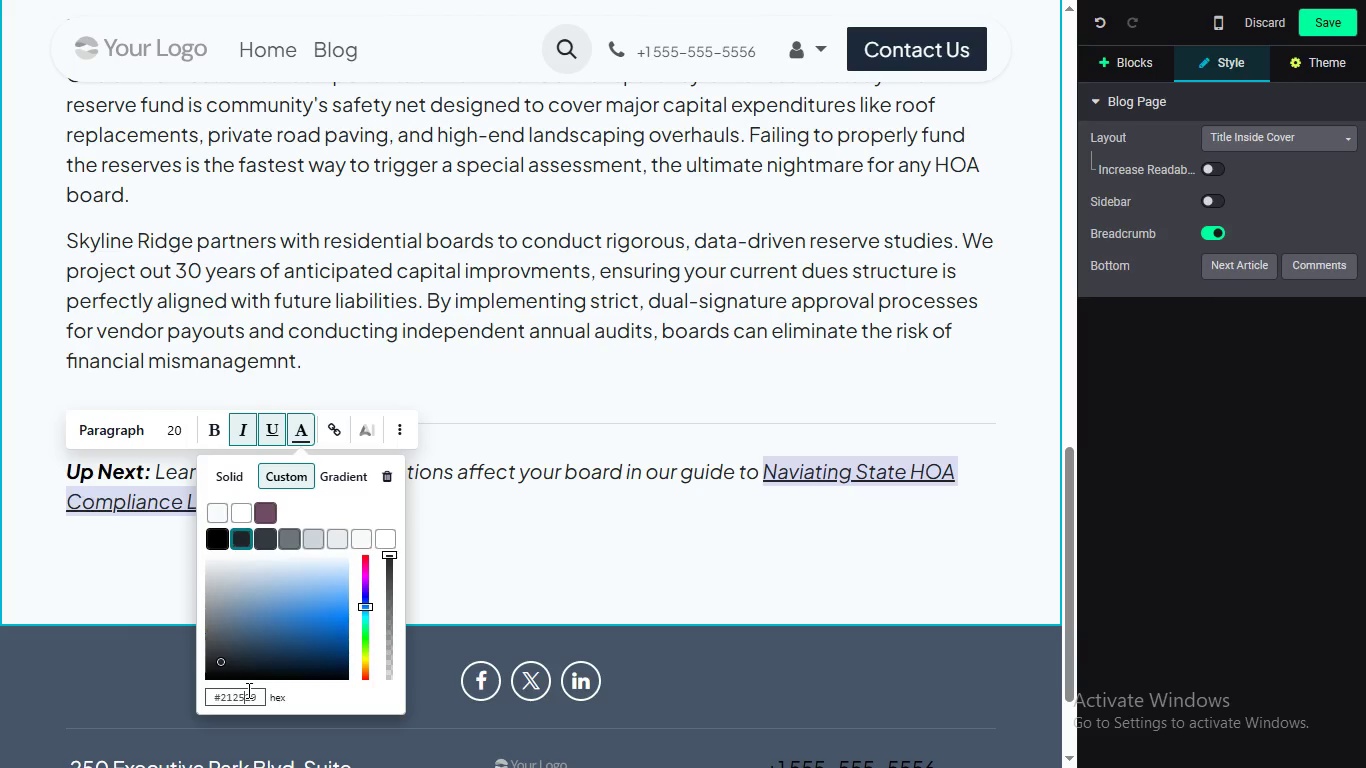 
left_click([247, 690])
 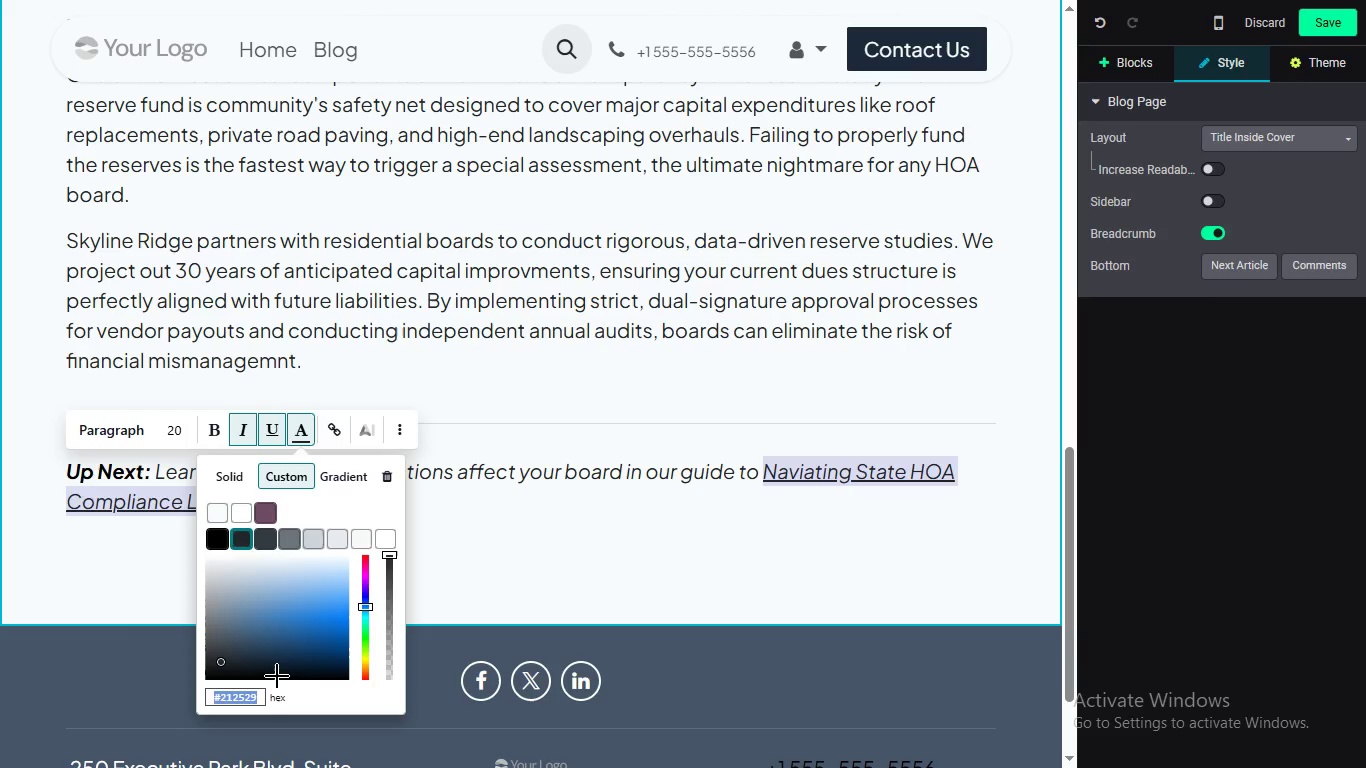 
wait(16.38)
 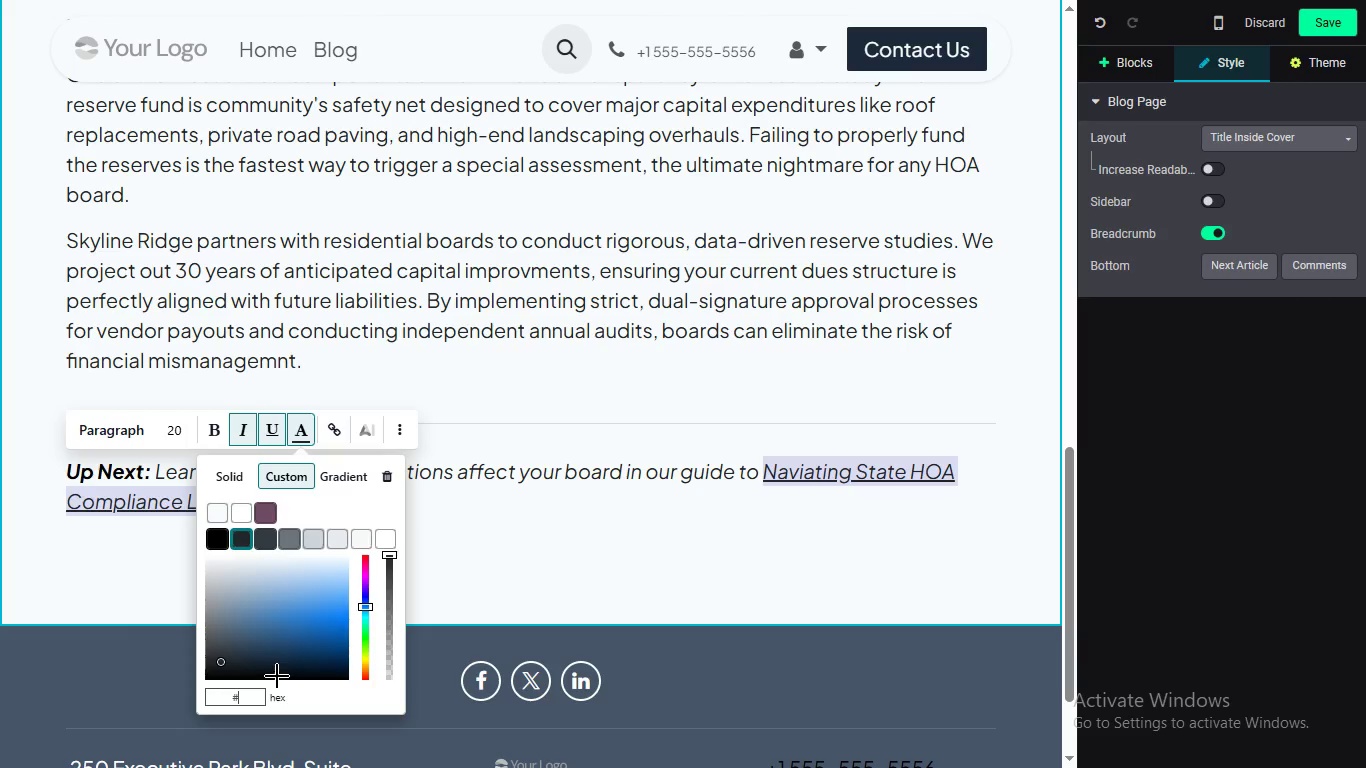 
key(Shift+3)
 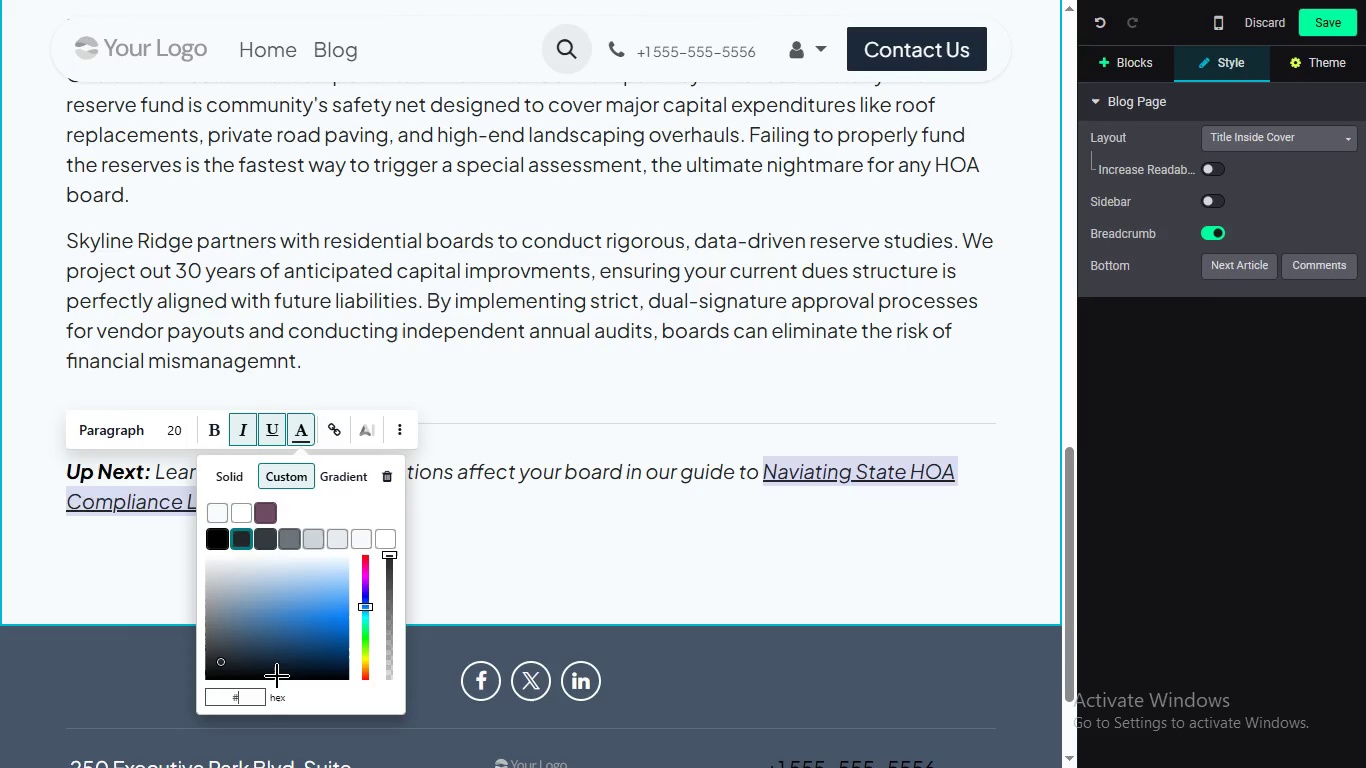 
wait(5.78)
 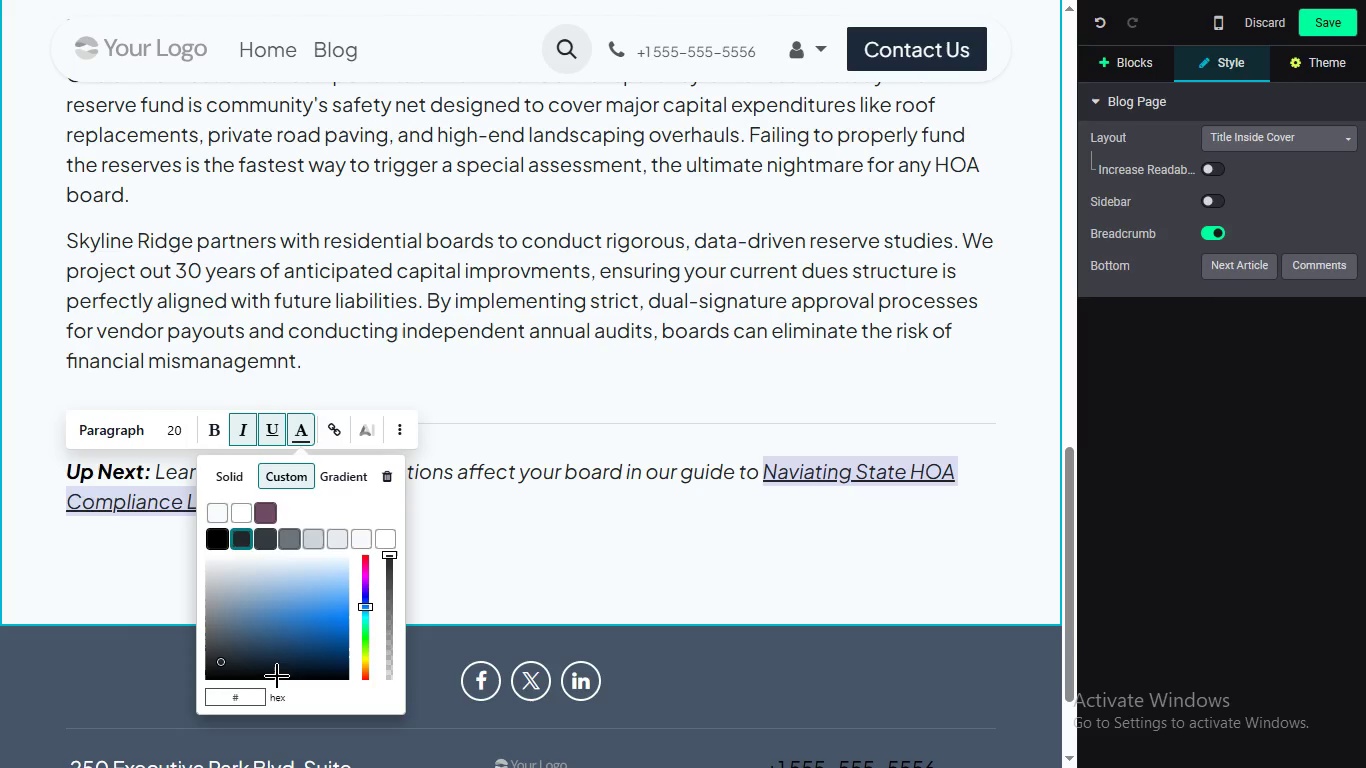 
type(4755)
 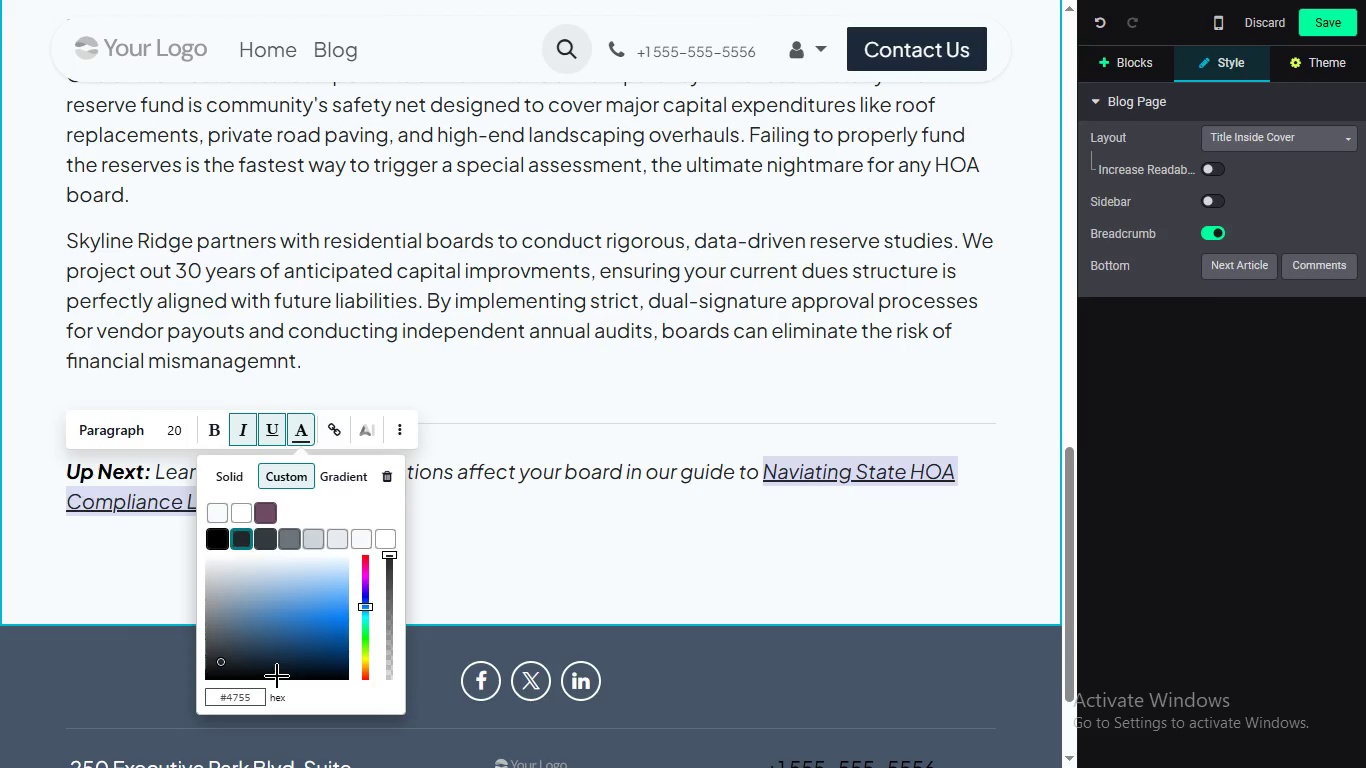 
wait(5.77)
 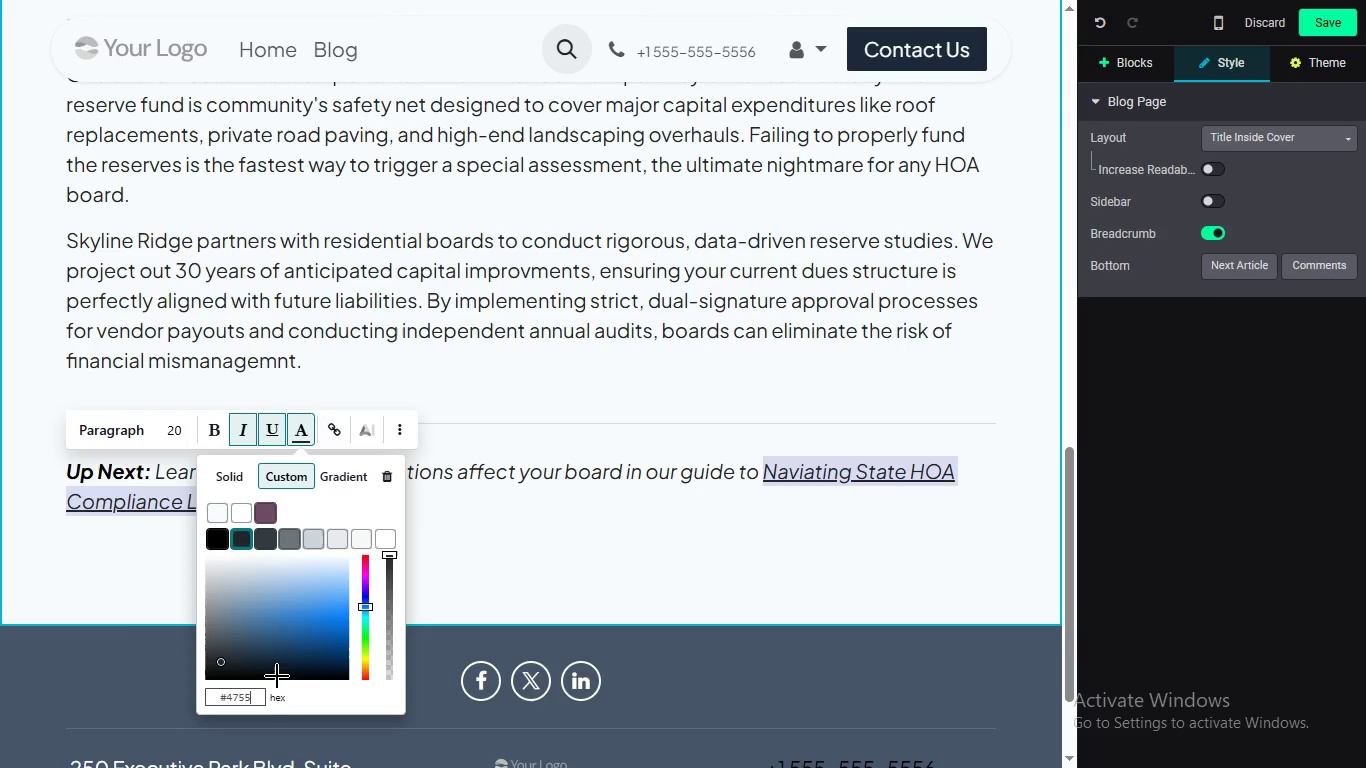 
type(69)
 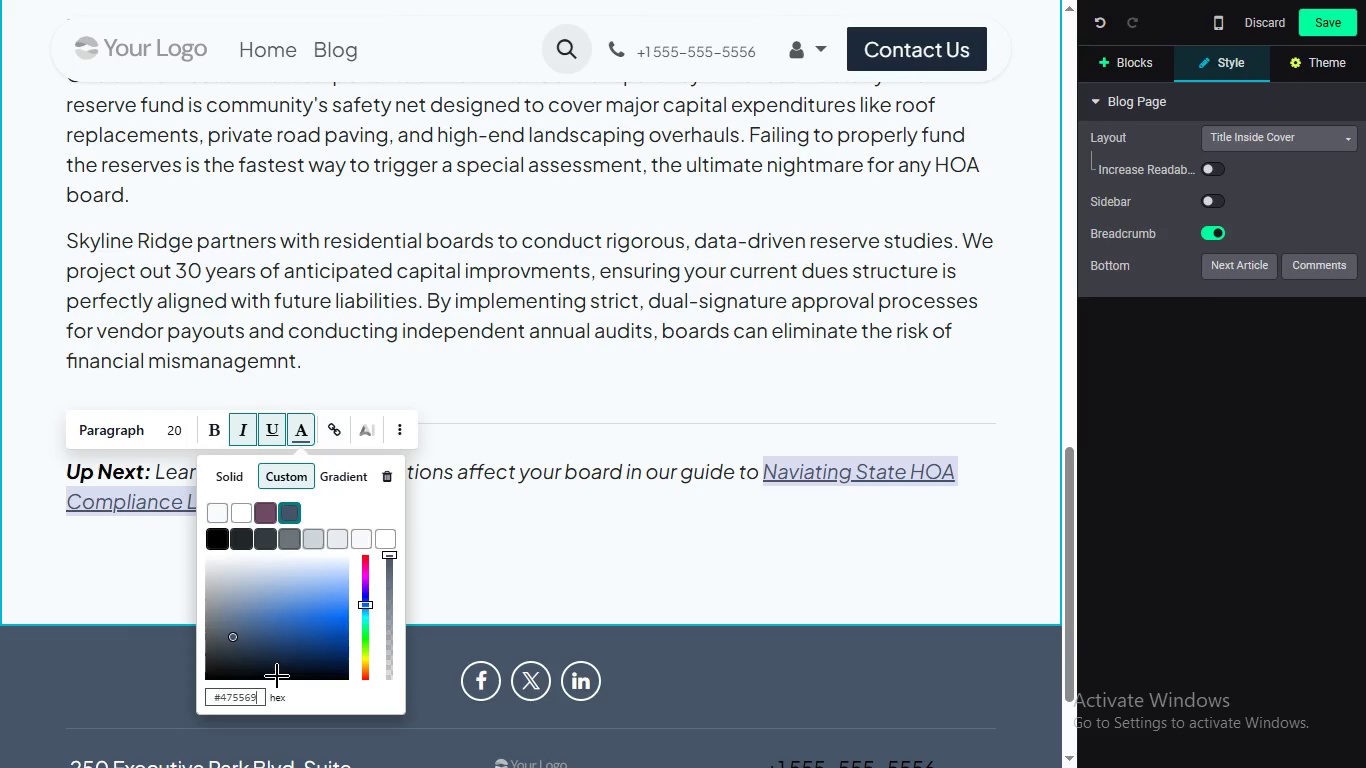 
key(Enter)
 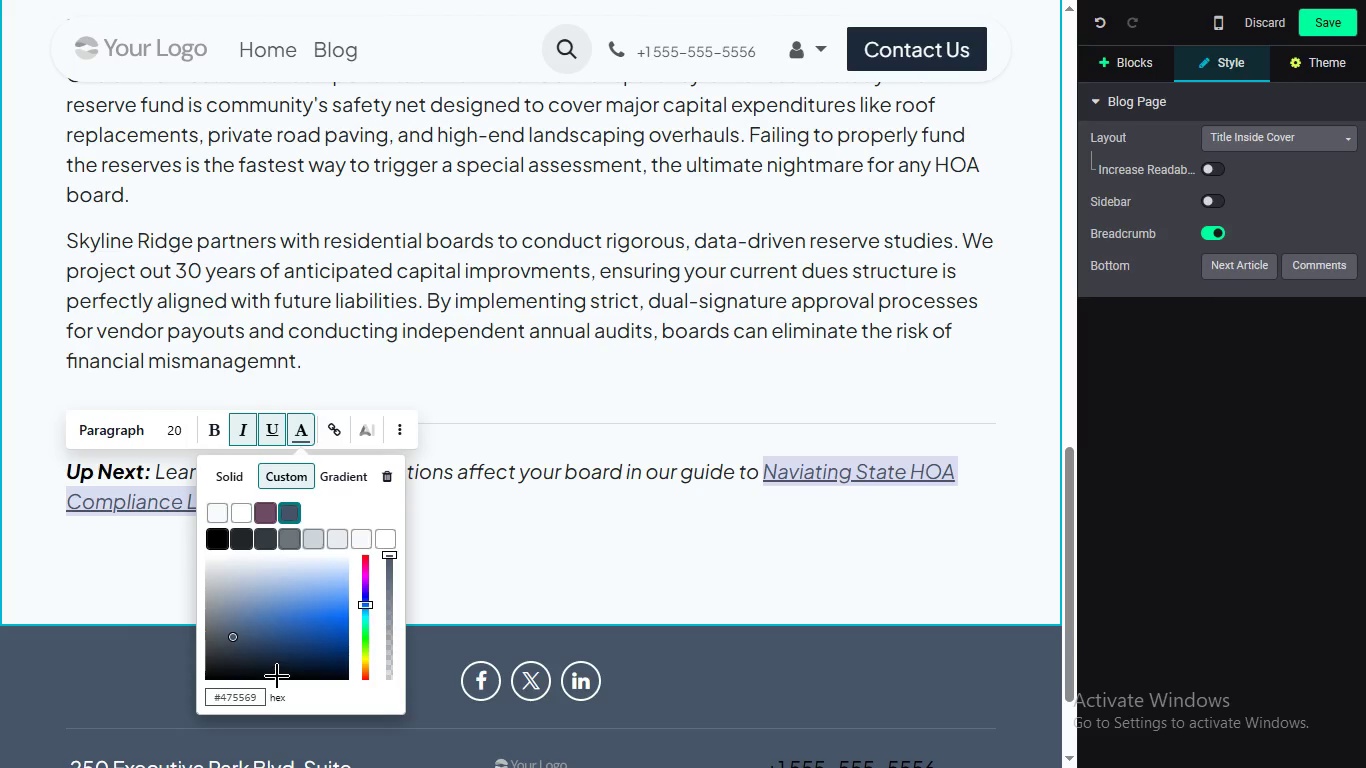 
wait(18.91)
 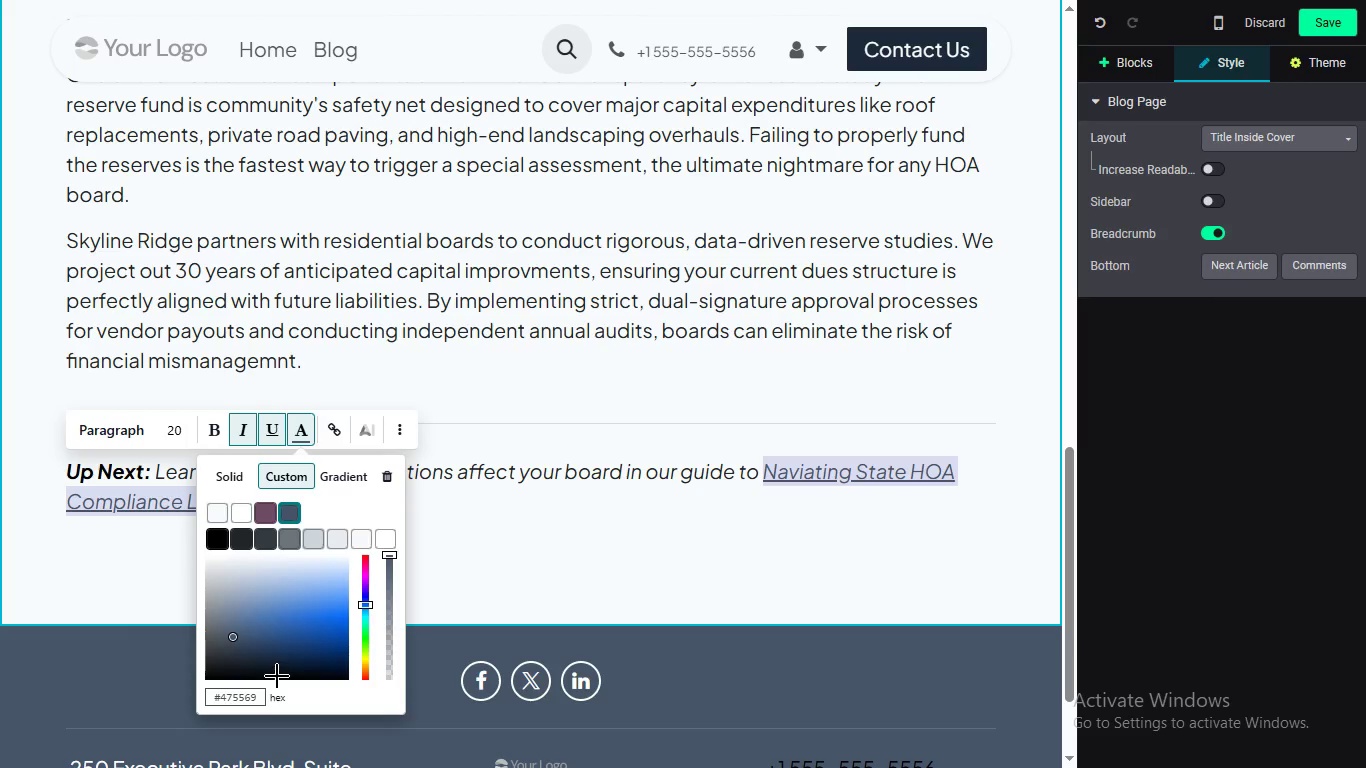 
key(Backspace)
 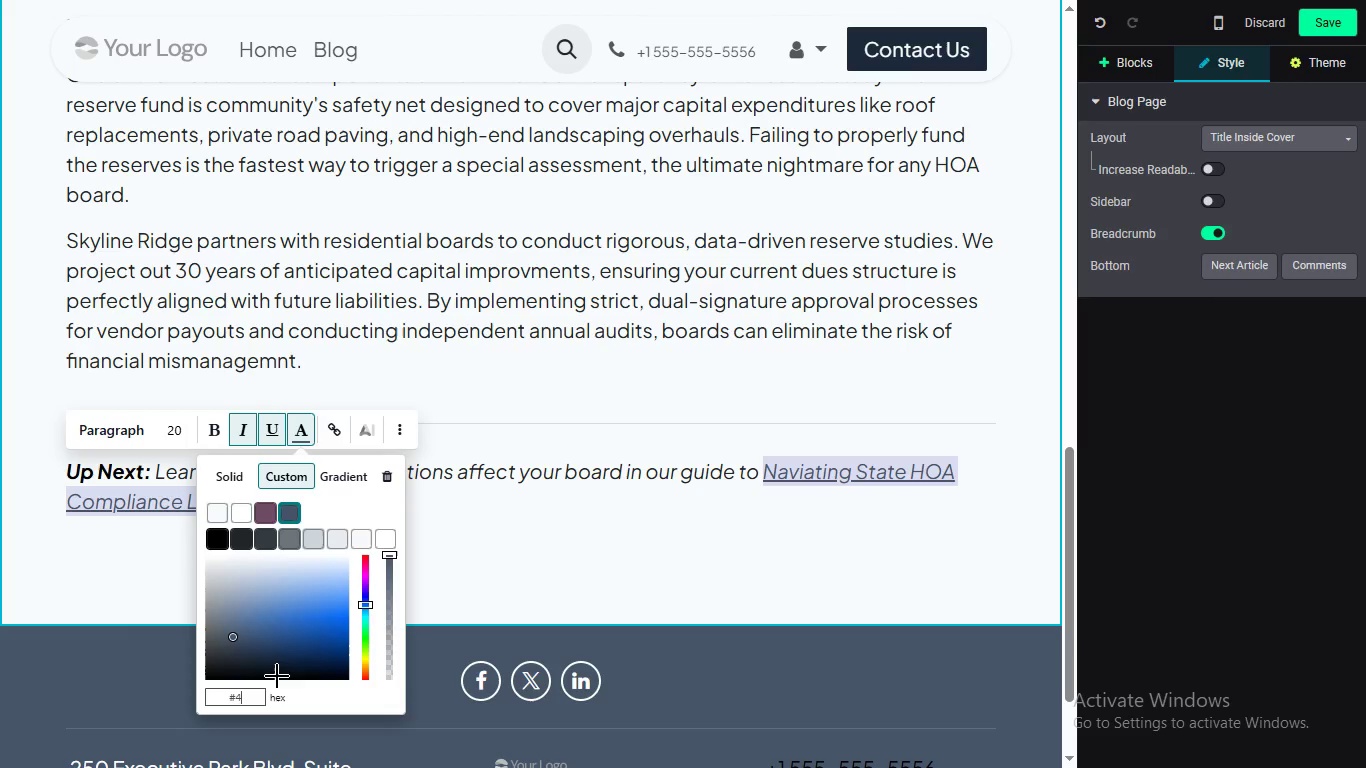 
key(Backspace)
 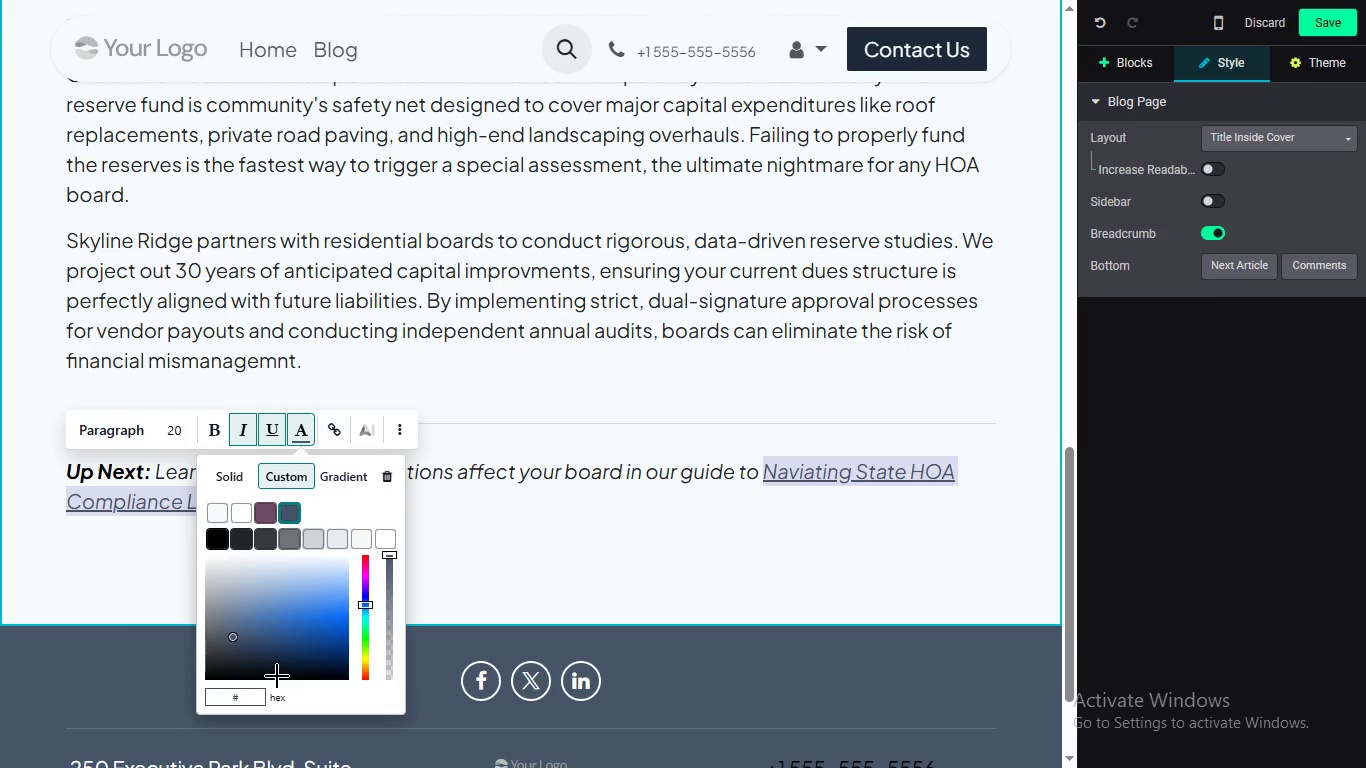 
key(Backspace)
 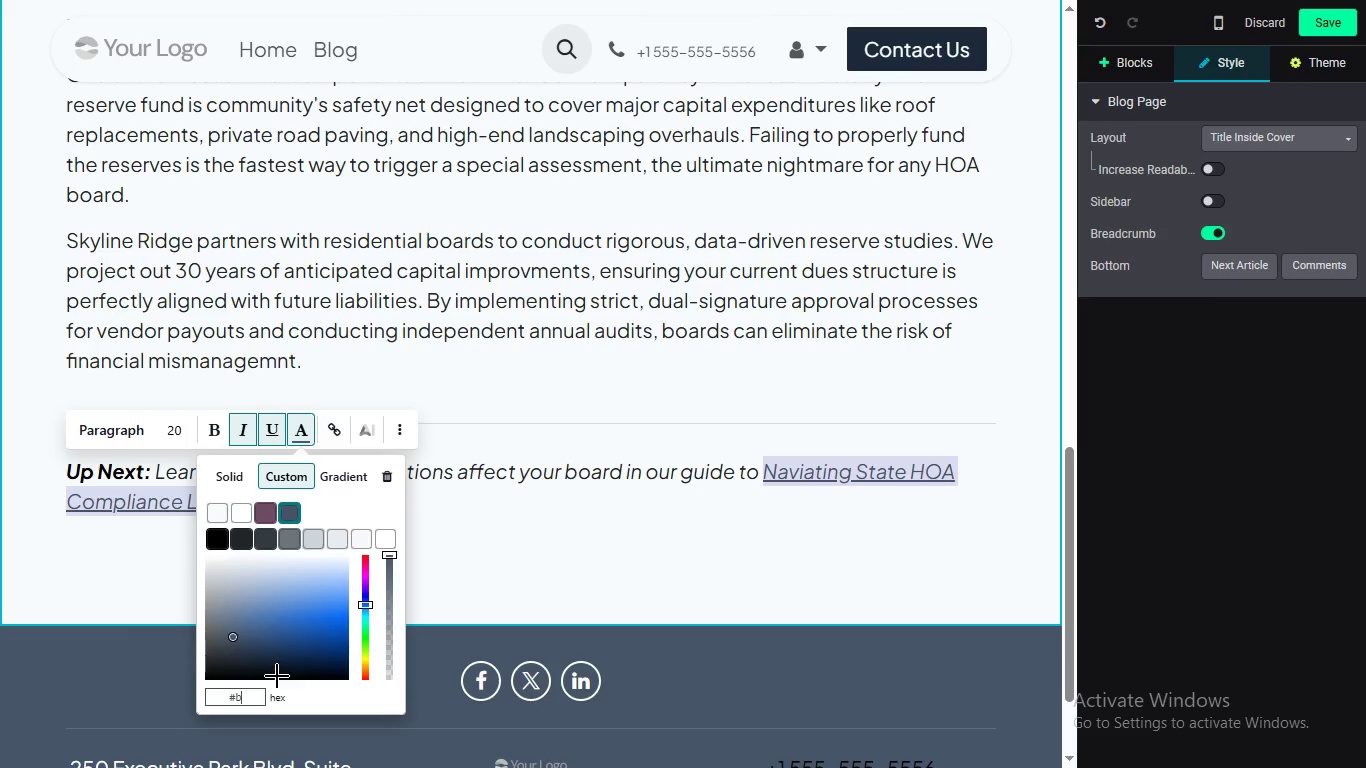 
key(Backspace)
 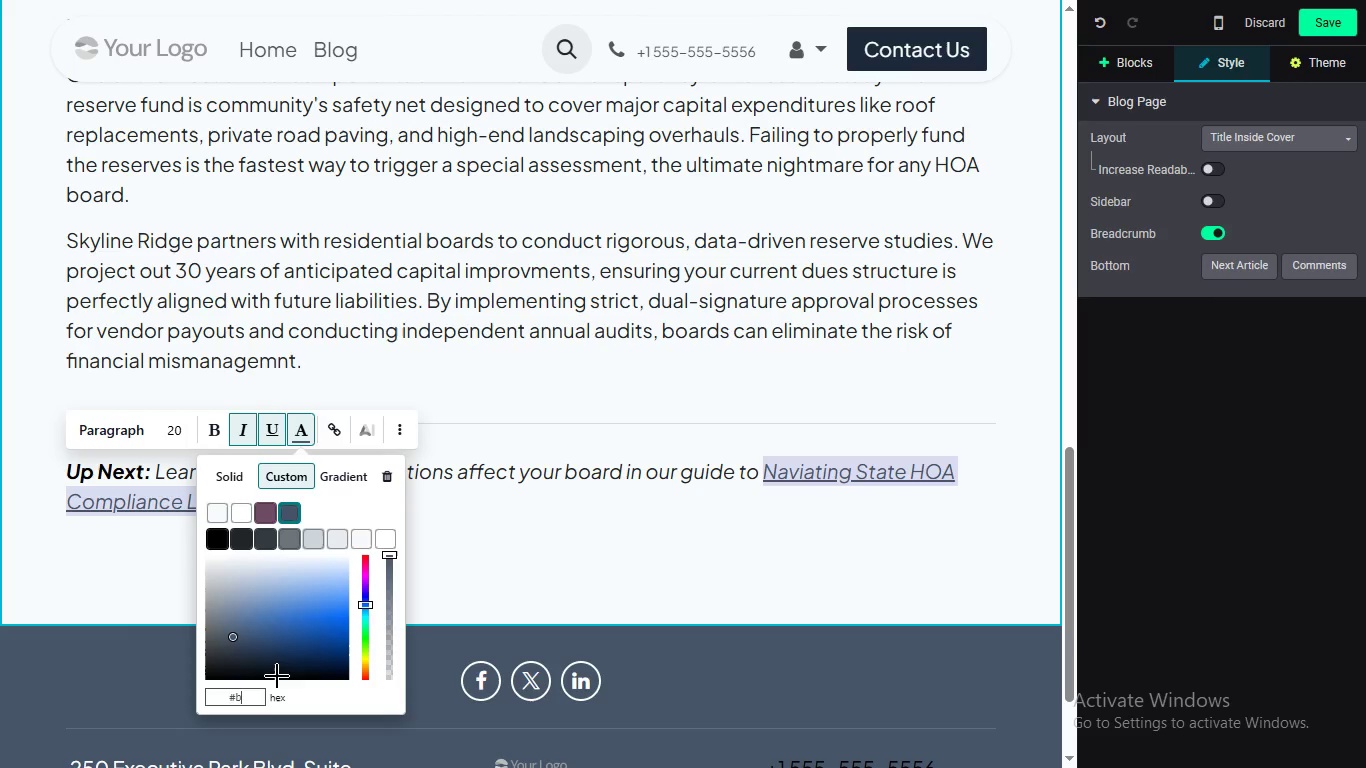 
key(Backspace)
 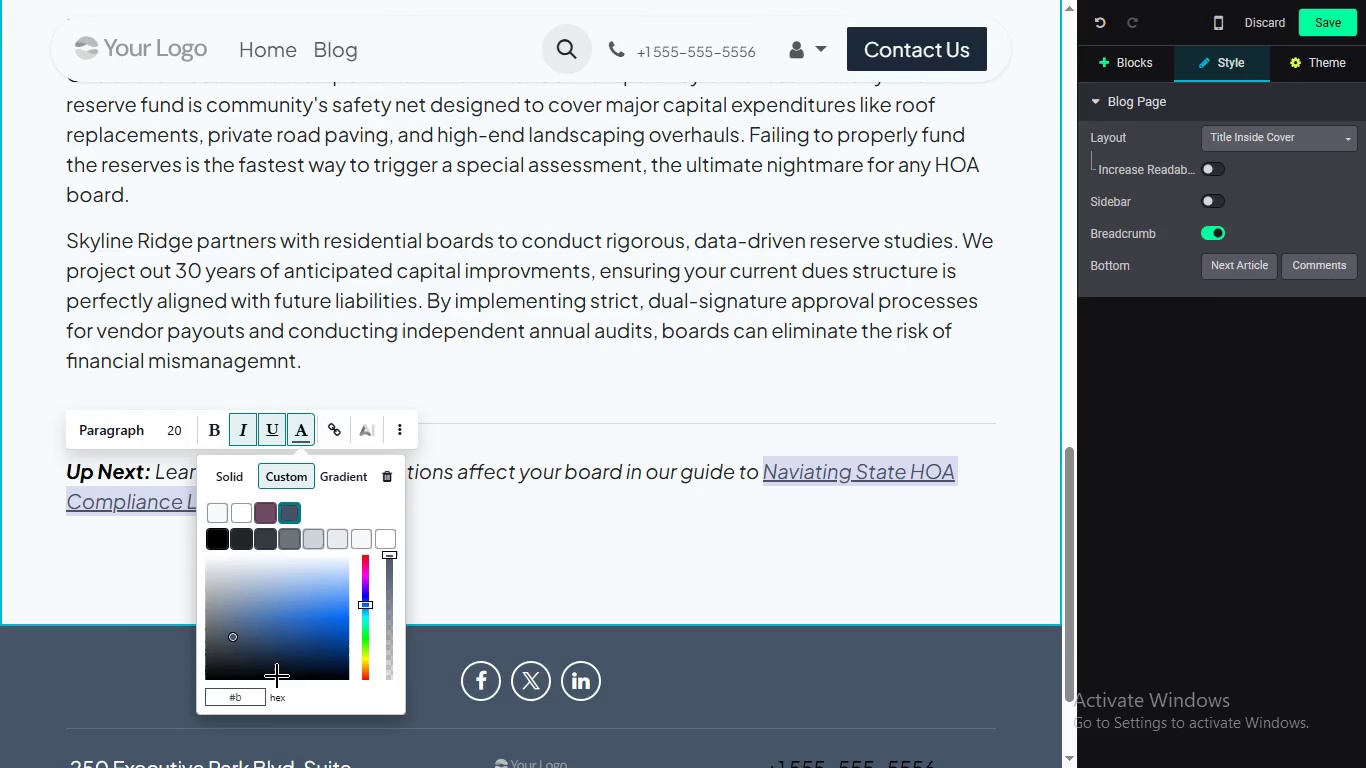 
key(Backspace)
 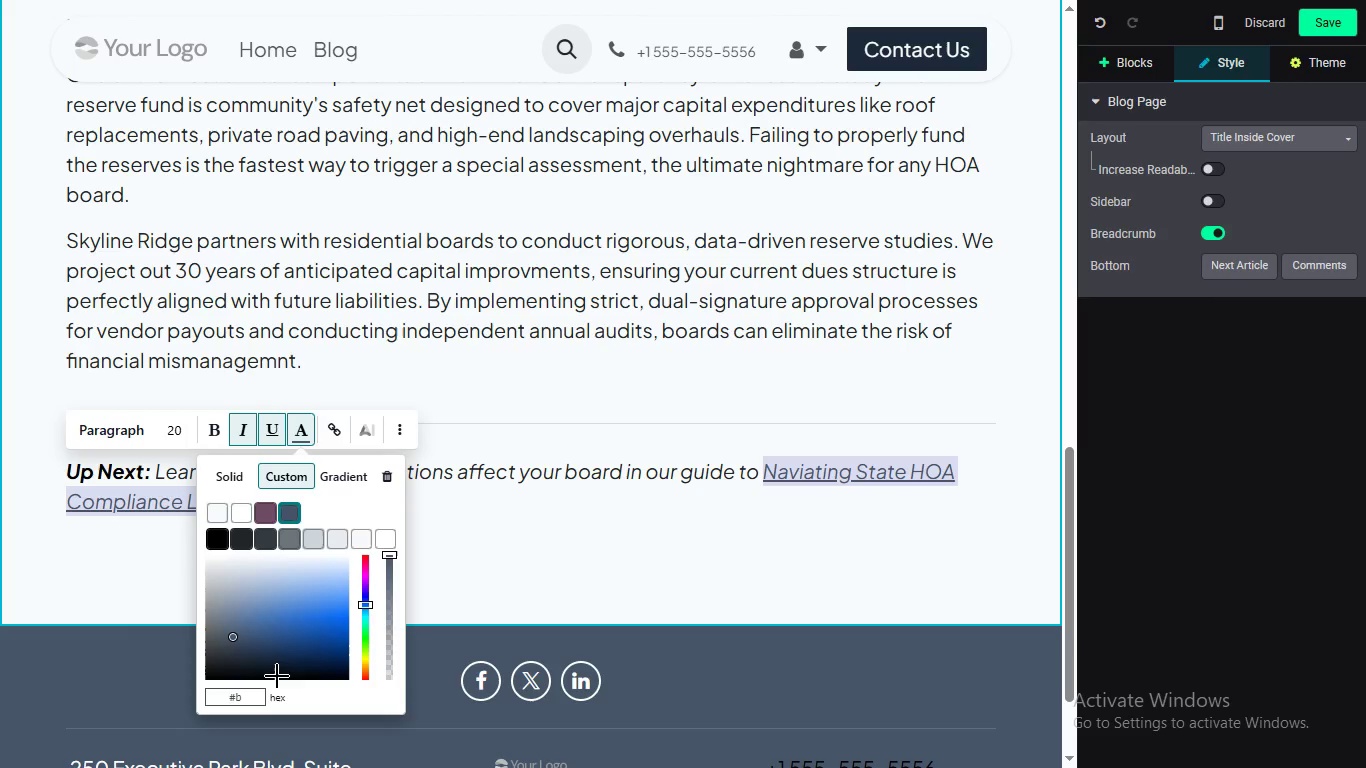 
key(B)
 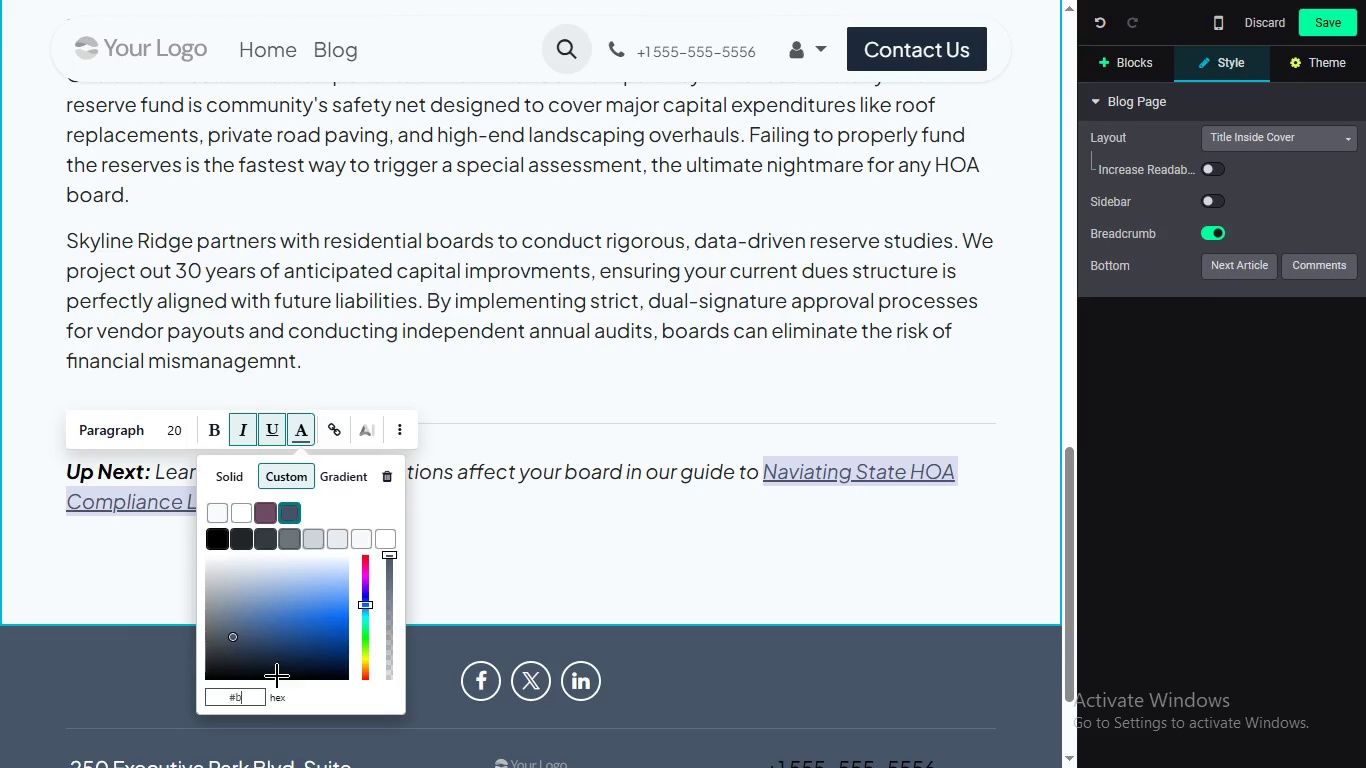 
key(4)
 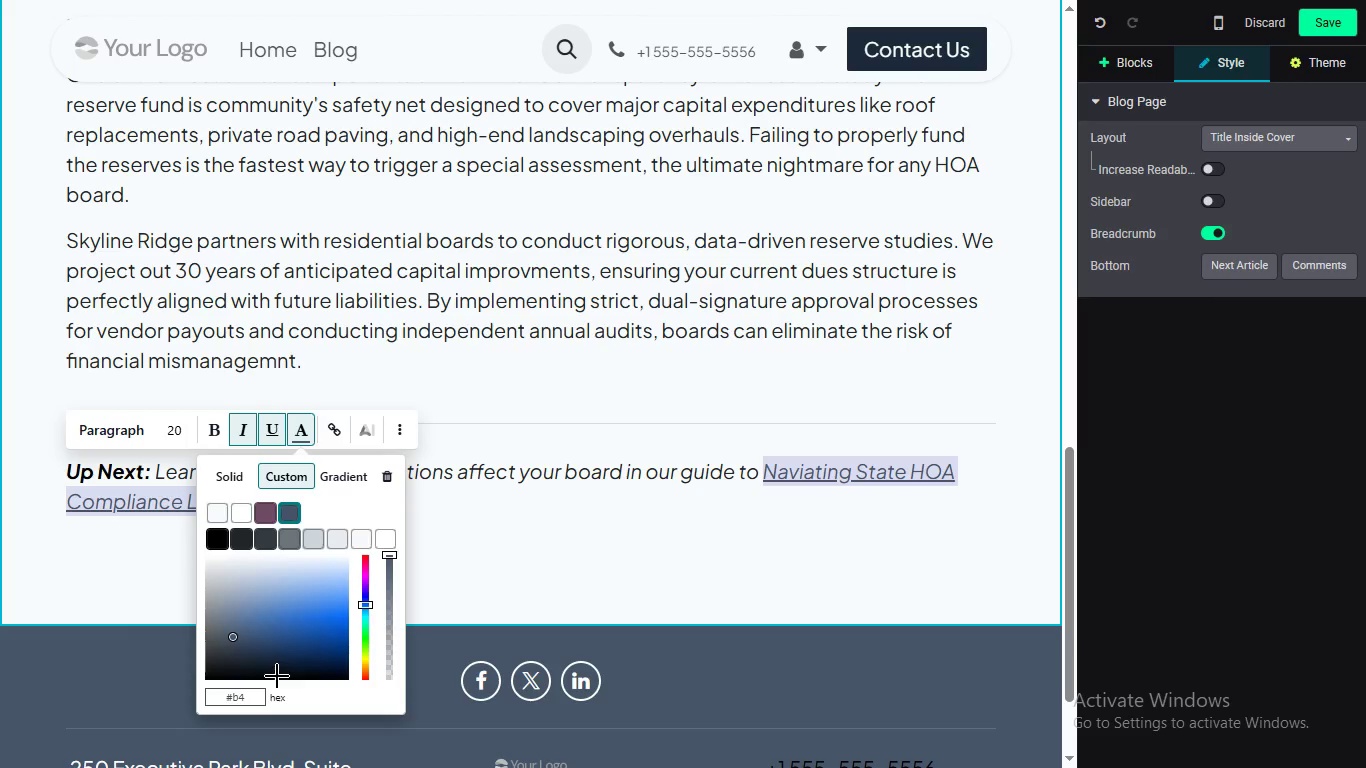 
type(86)
 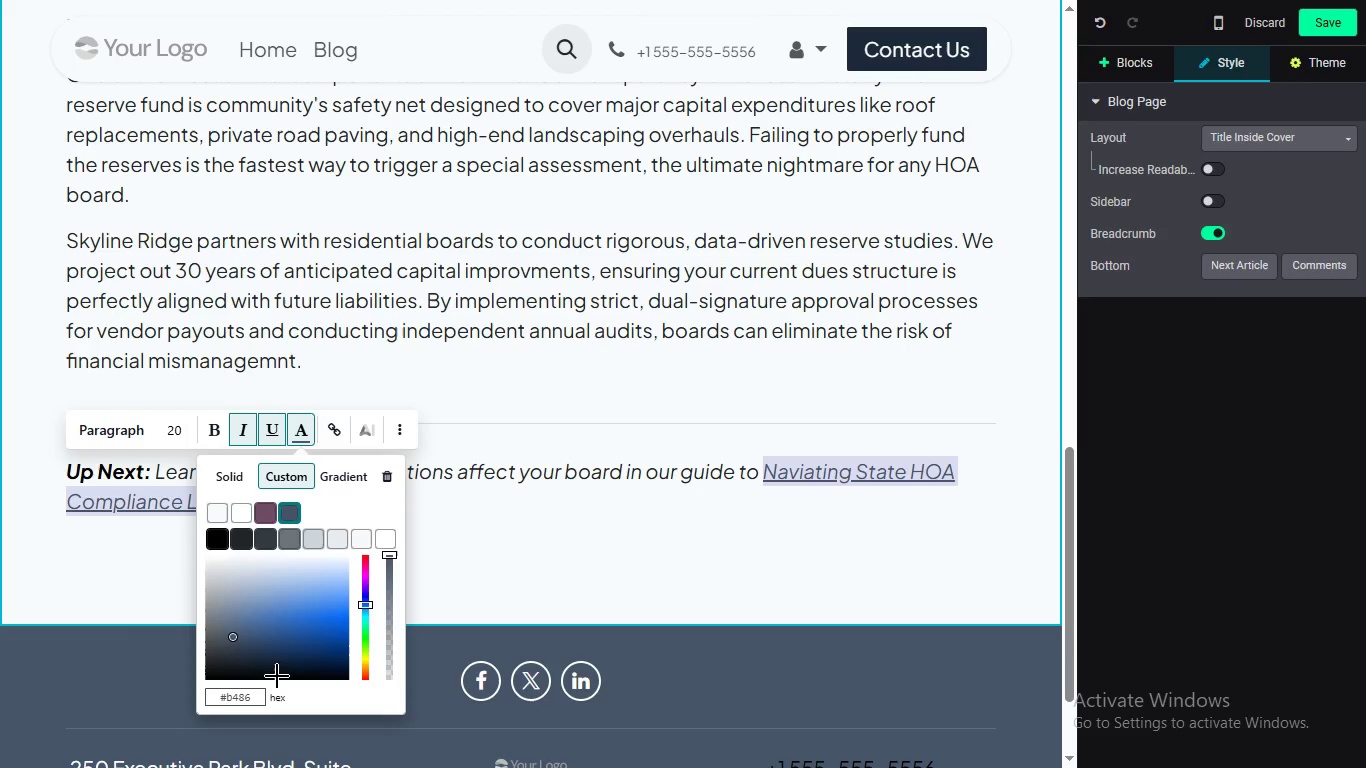 
type(99)
key(Backspace)
key(Backspace)
type(00)
 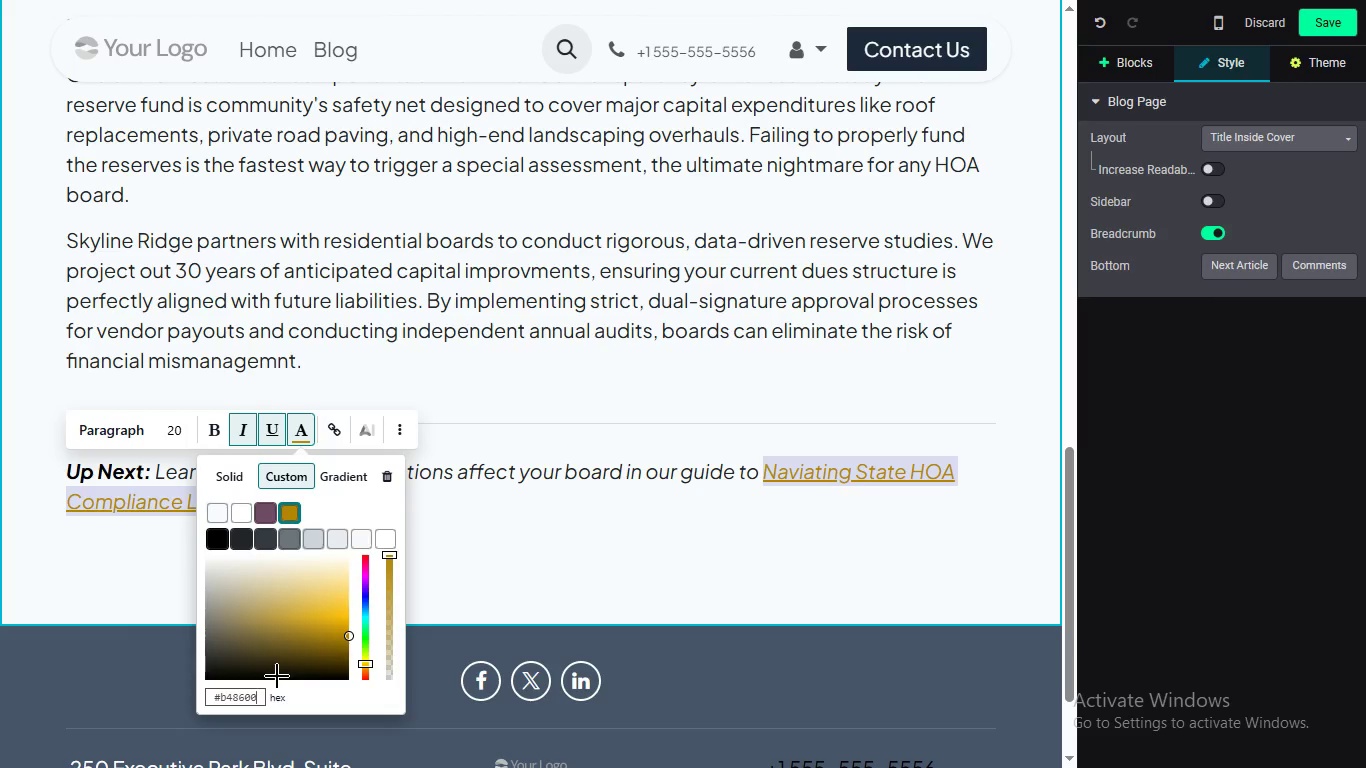 
key(Enter)
 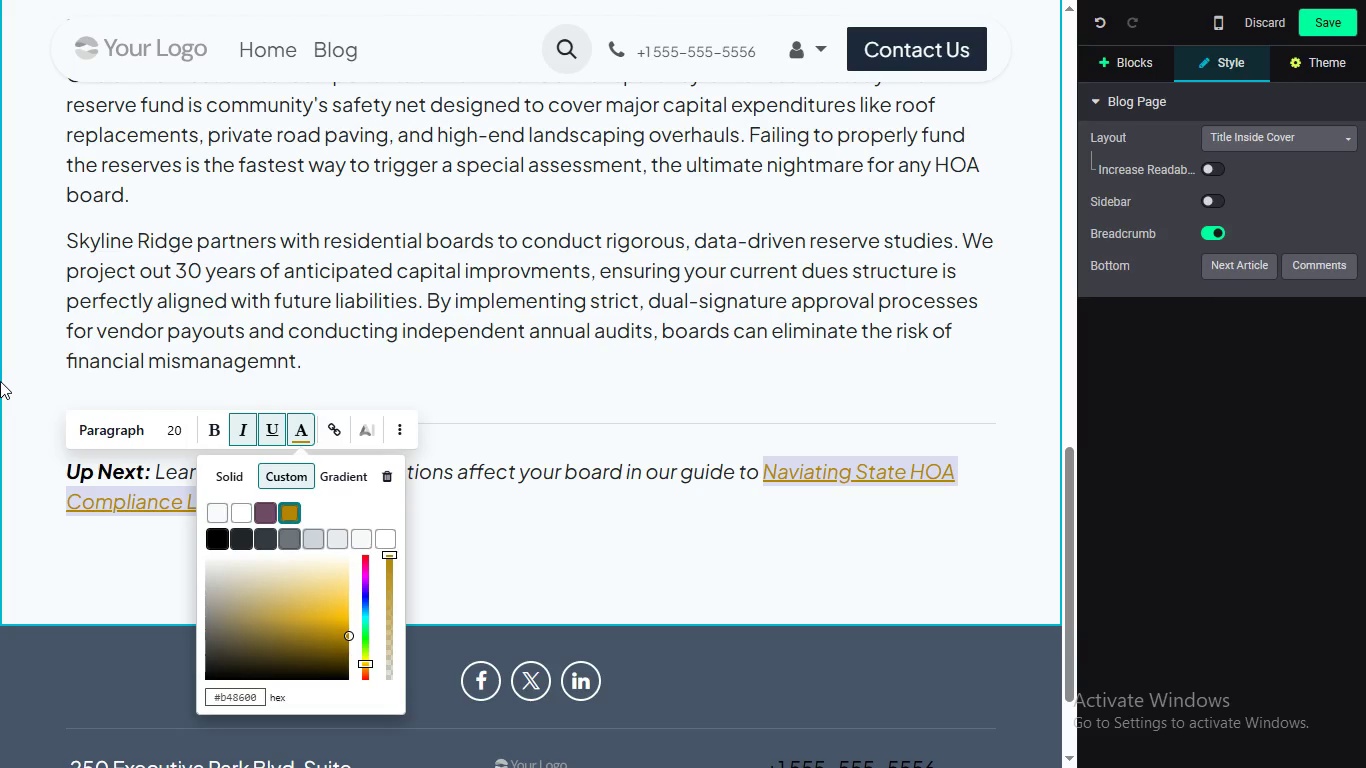 
wait(17.7)
 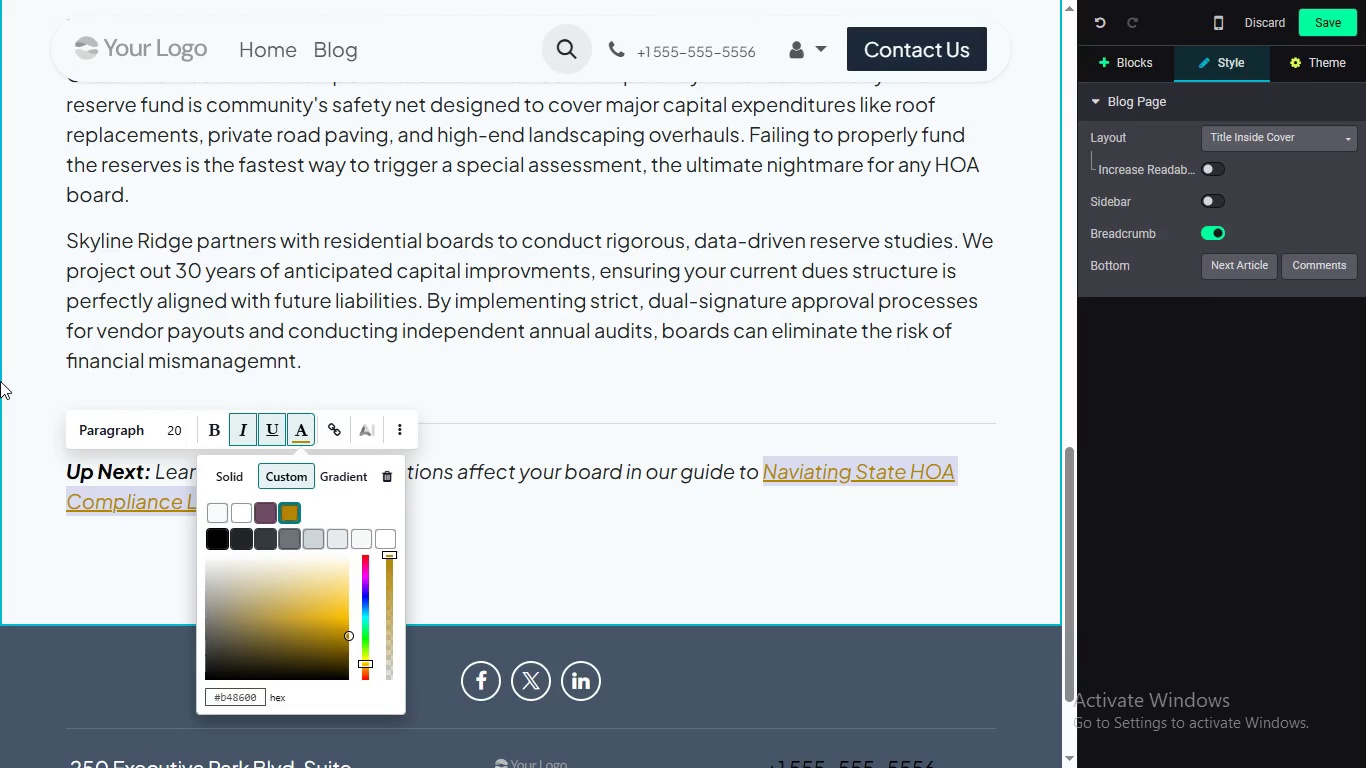 
left_click([581, 356])
 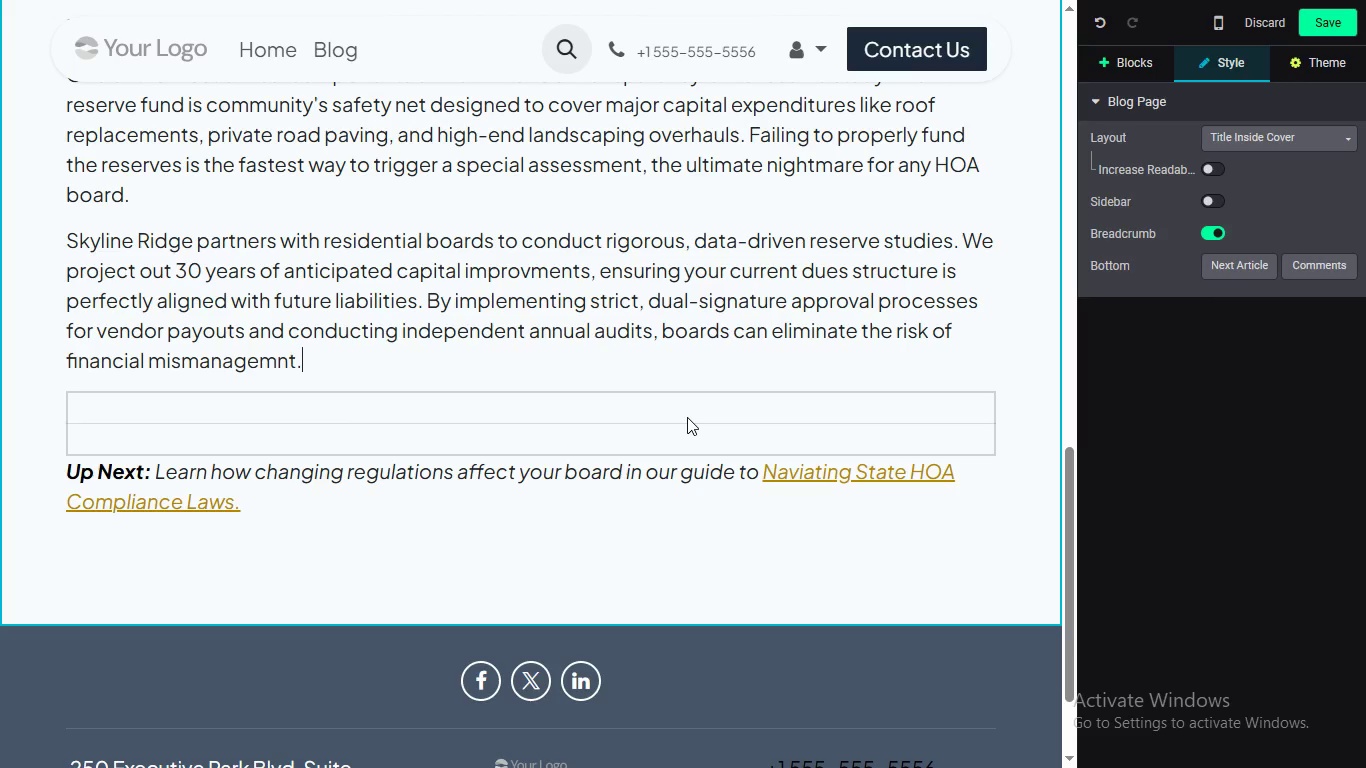 
wait(6.83)
 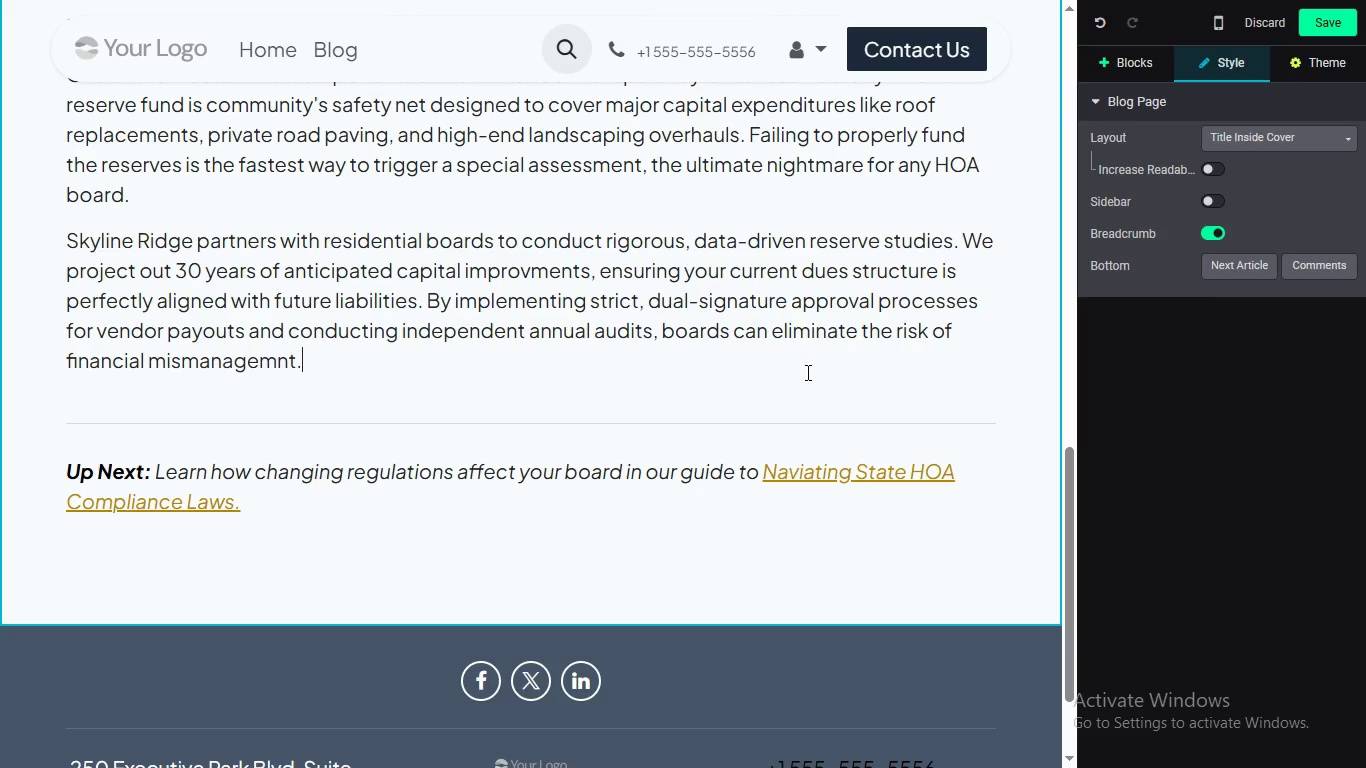 
double_click([613, 477])
 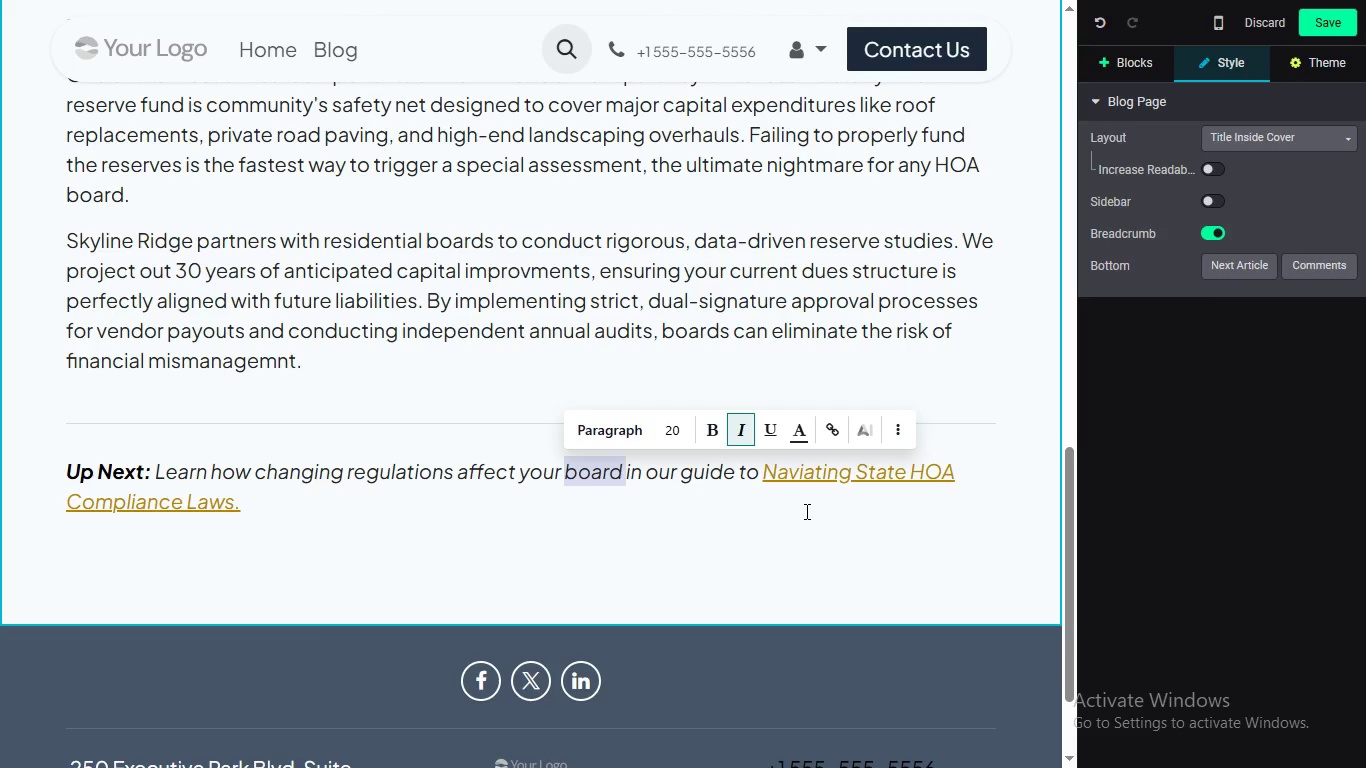 
wait(13.55)
 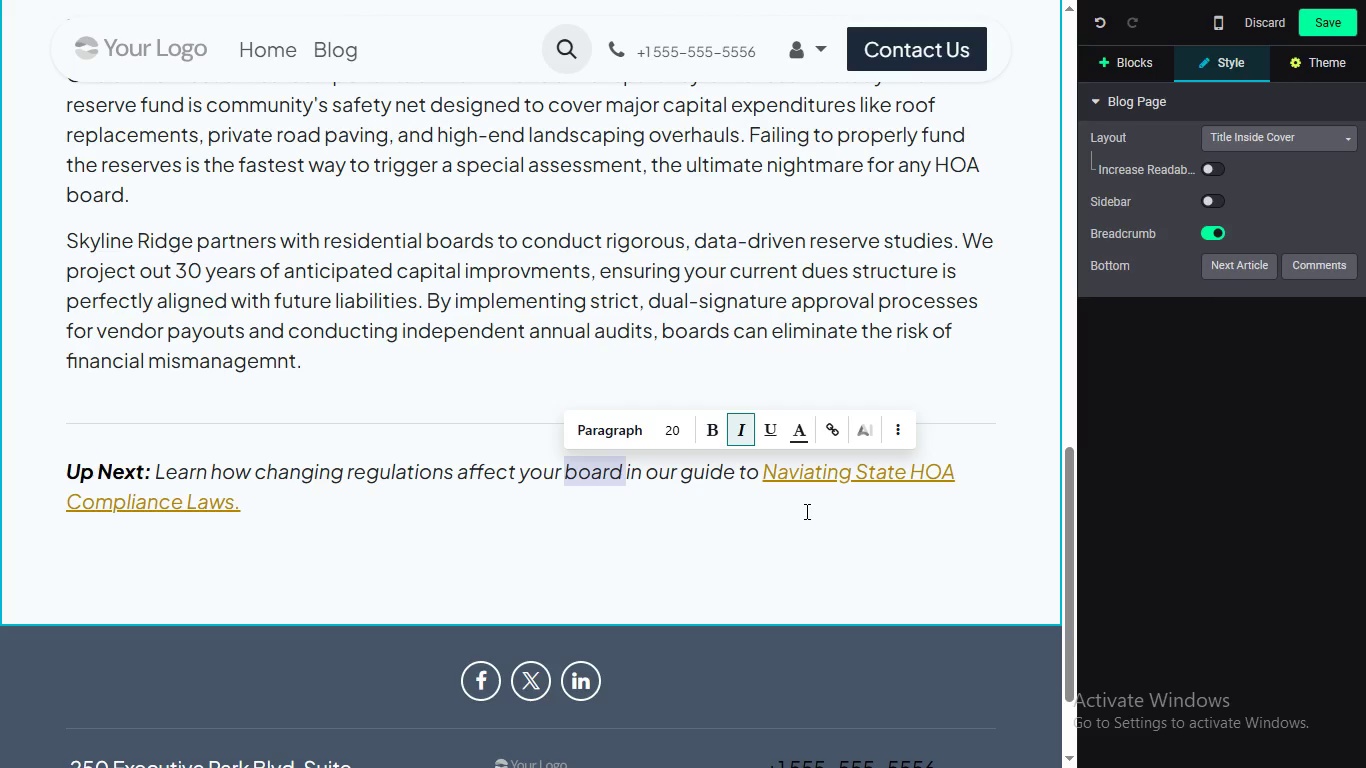 
double_click([520, 484])
 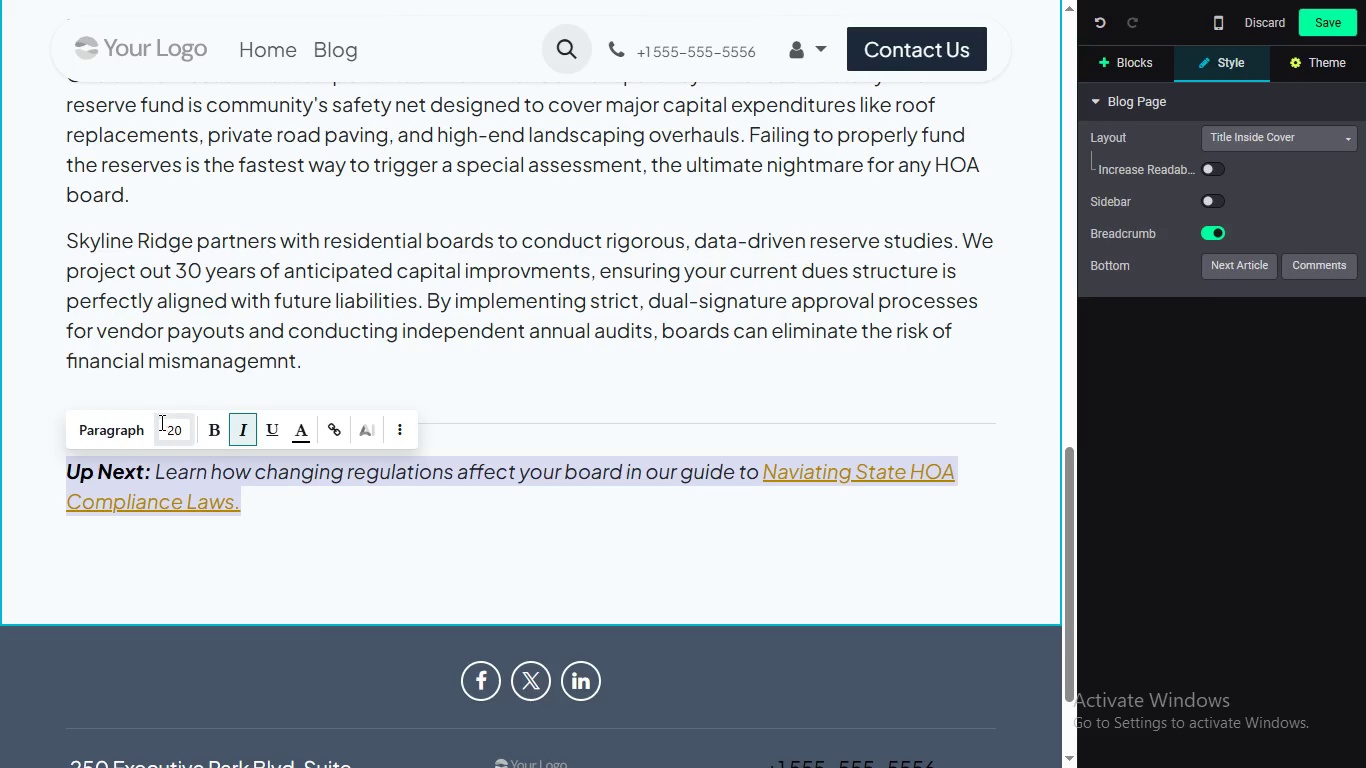 
mouse_move([176, 449])
 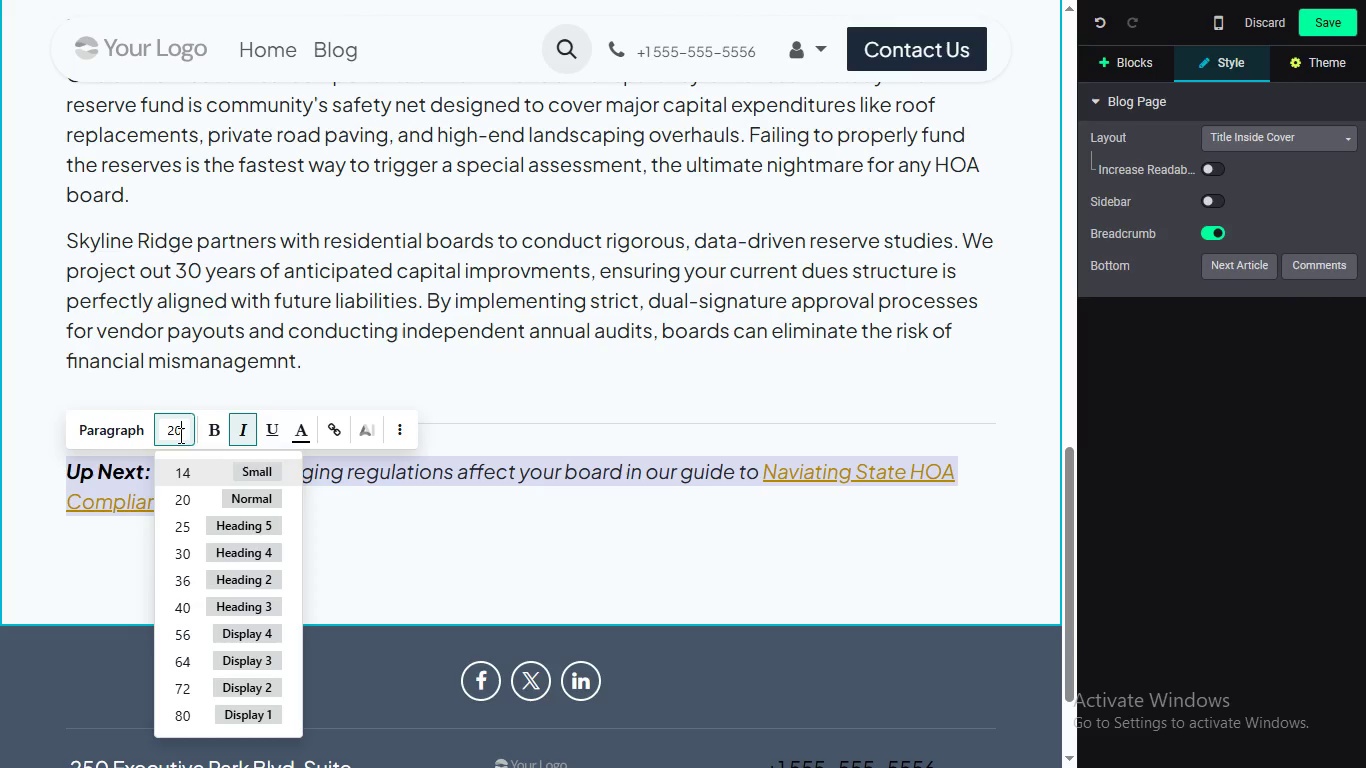 
left_click([179, 435])
 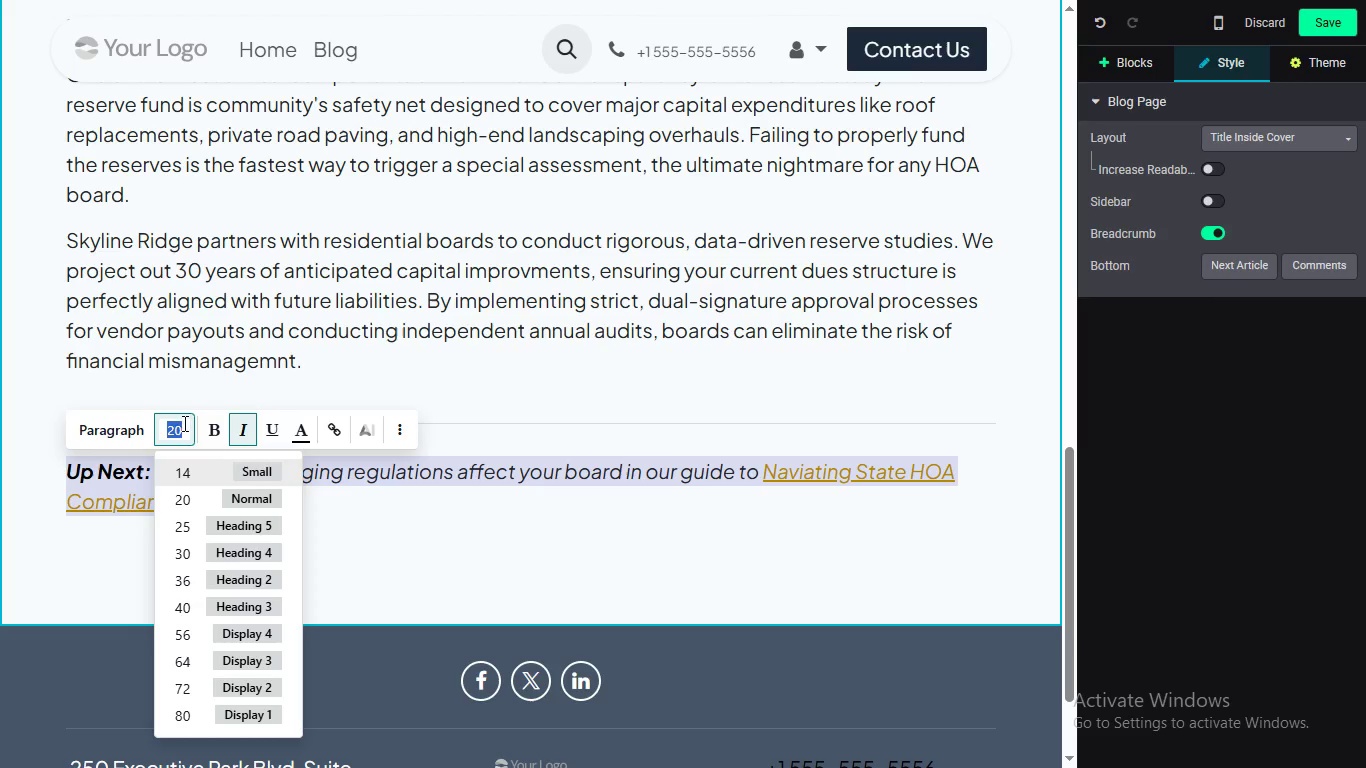 
double_click([179, 435])
 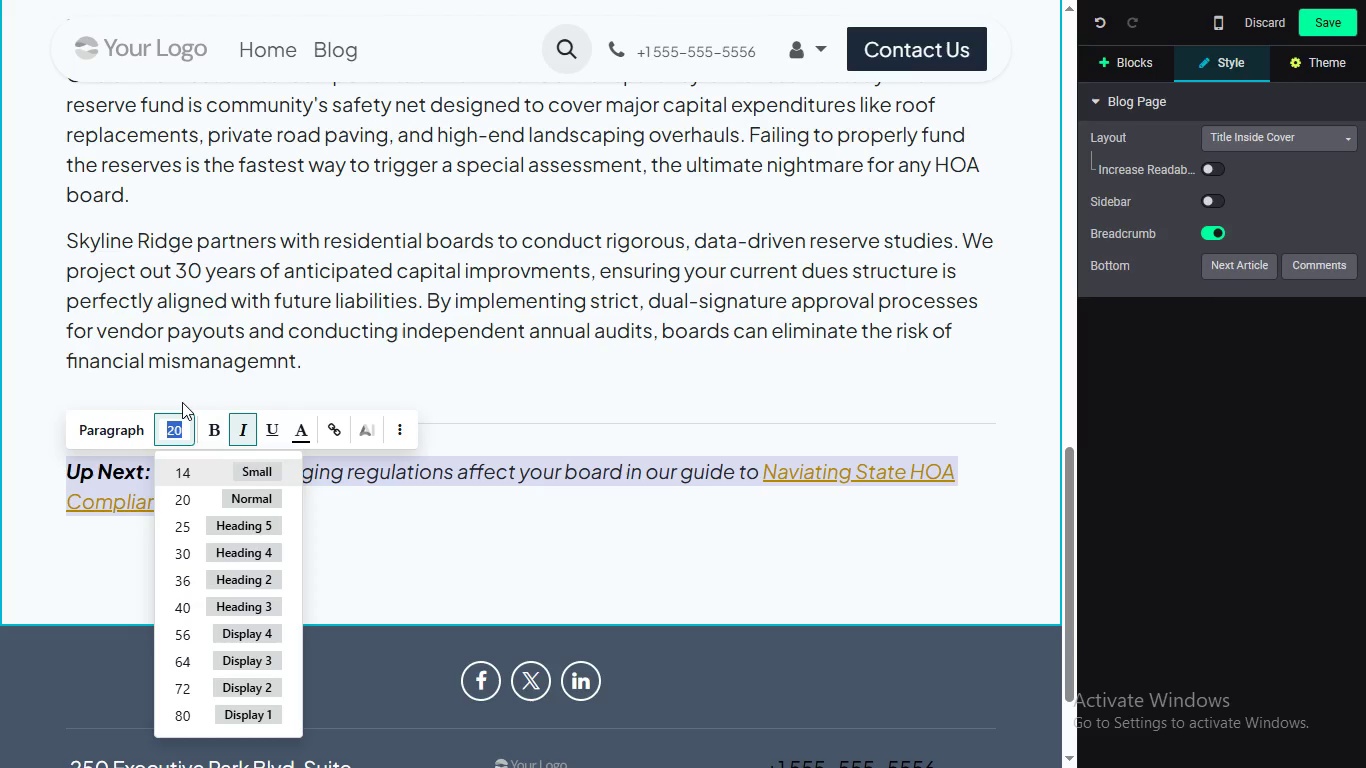 
type(16)
 